 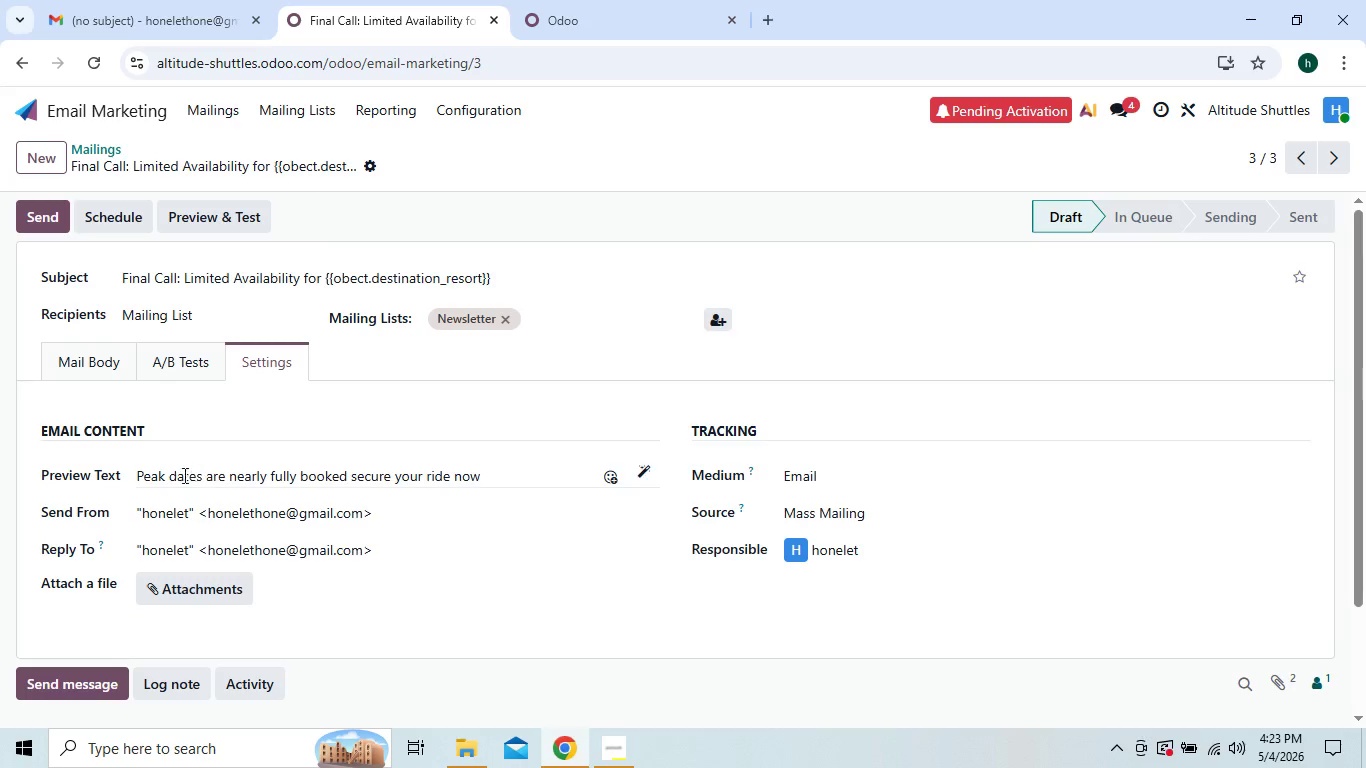 
left_click([79, 353])
 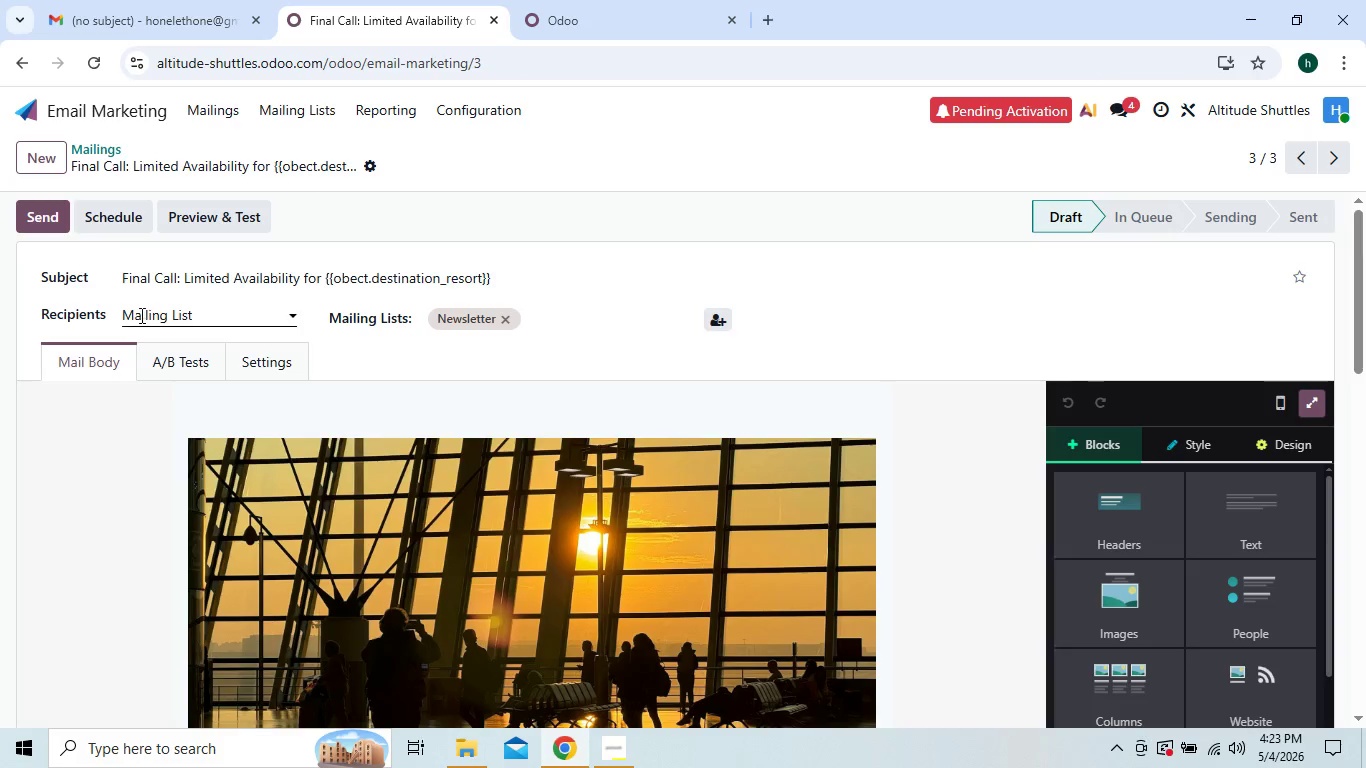 
wait(8.06)
 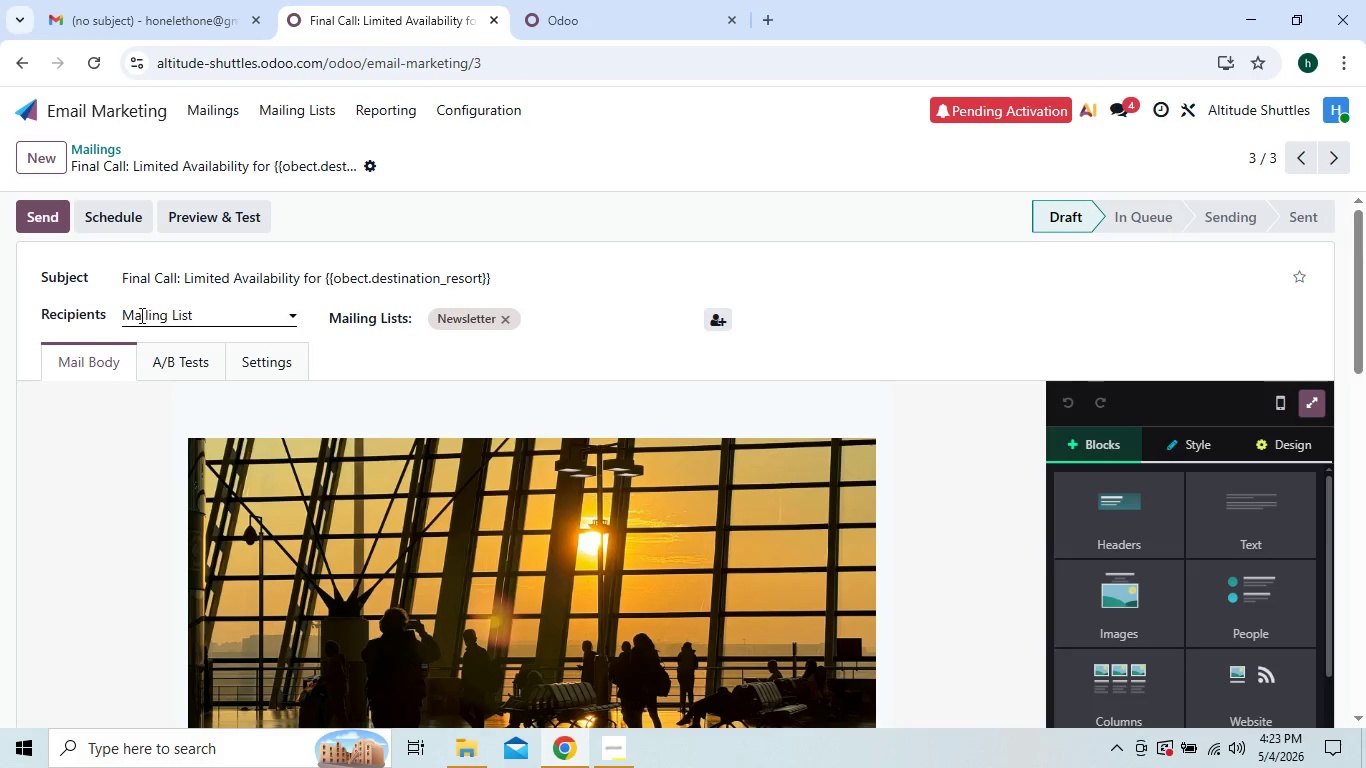 
left_click([227, 109])
 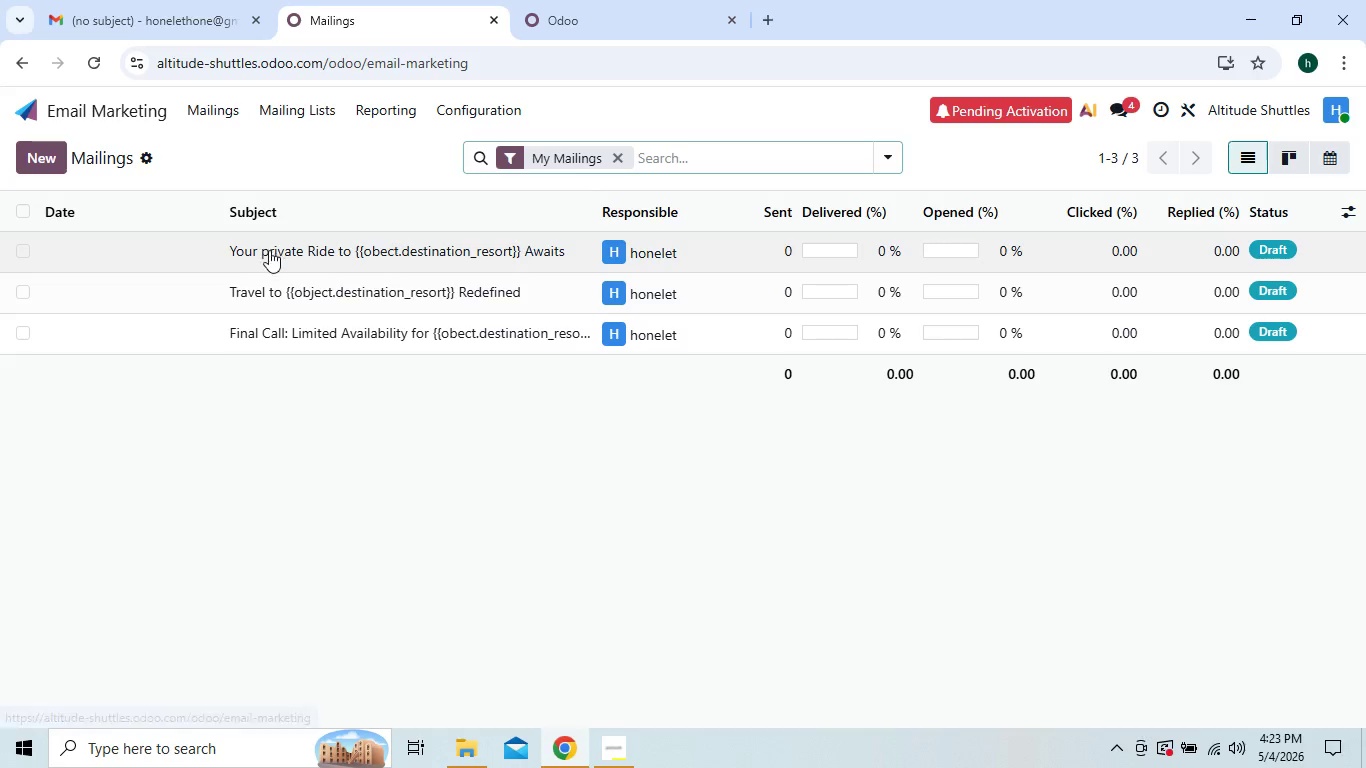 
left_click([273, 260])
 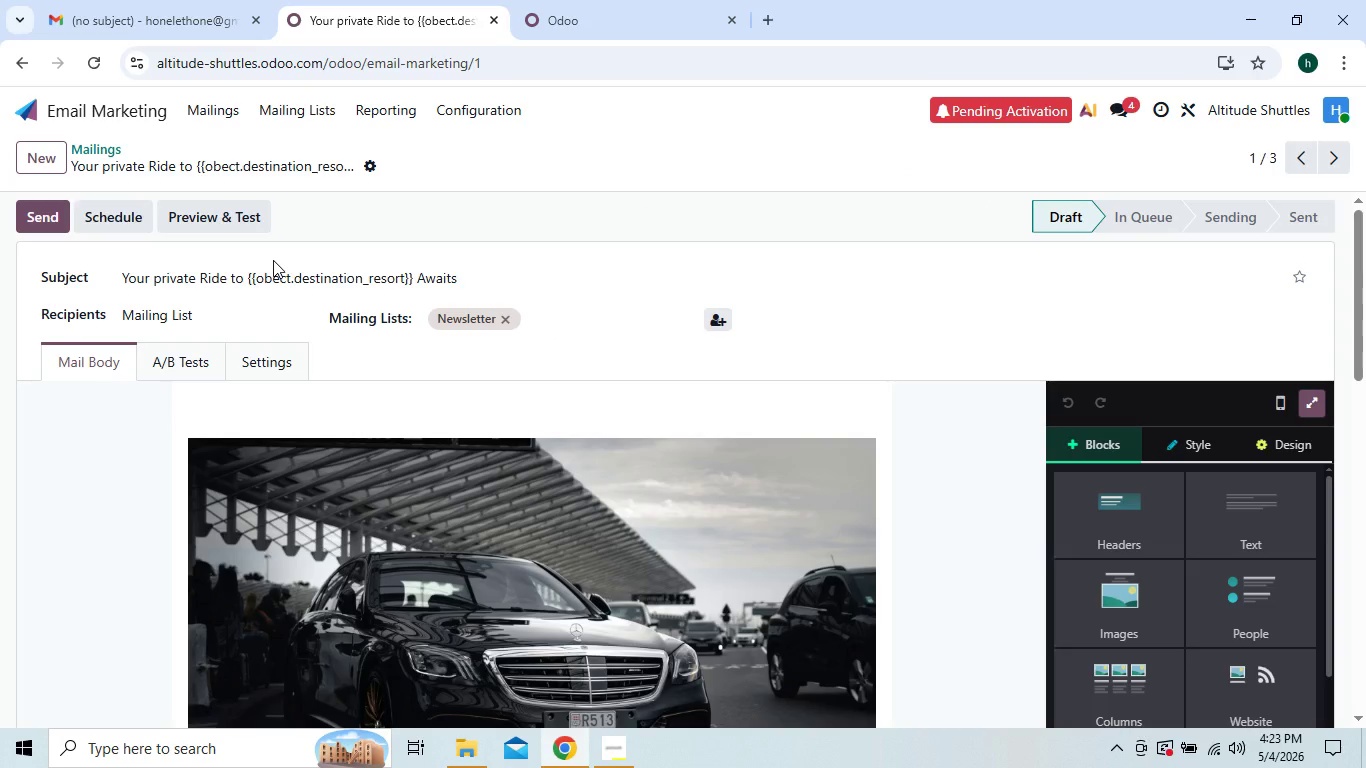 
left_click_drag(start_coordinate=[363, 361], to_coordinate=[352, 354])
 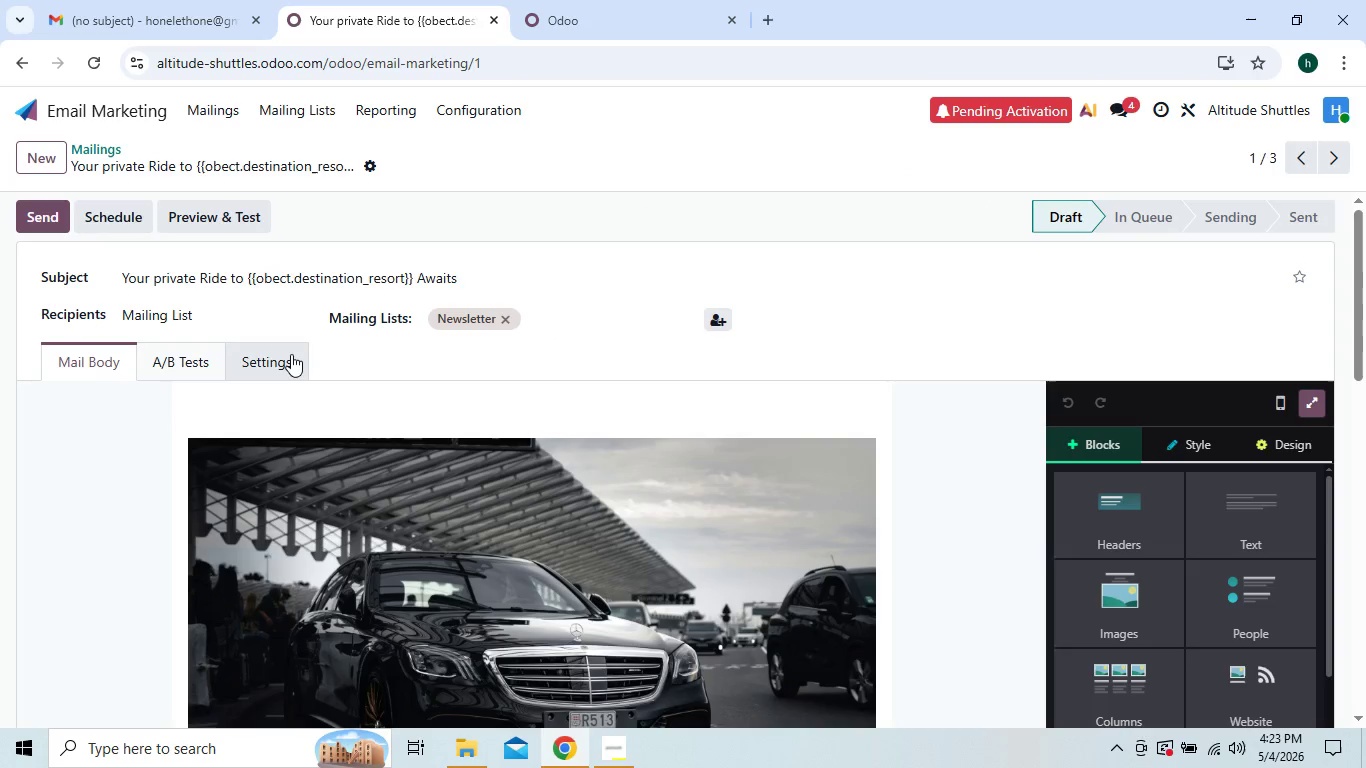 
left_click([291, 354])
 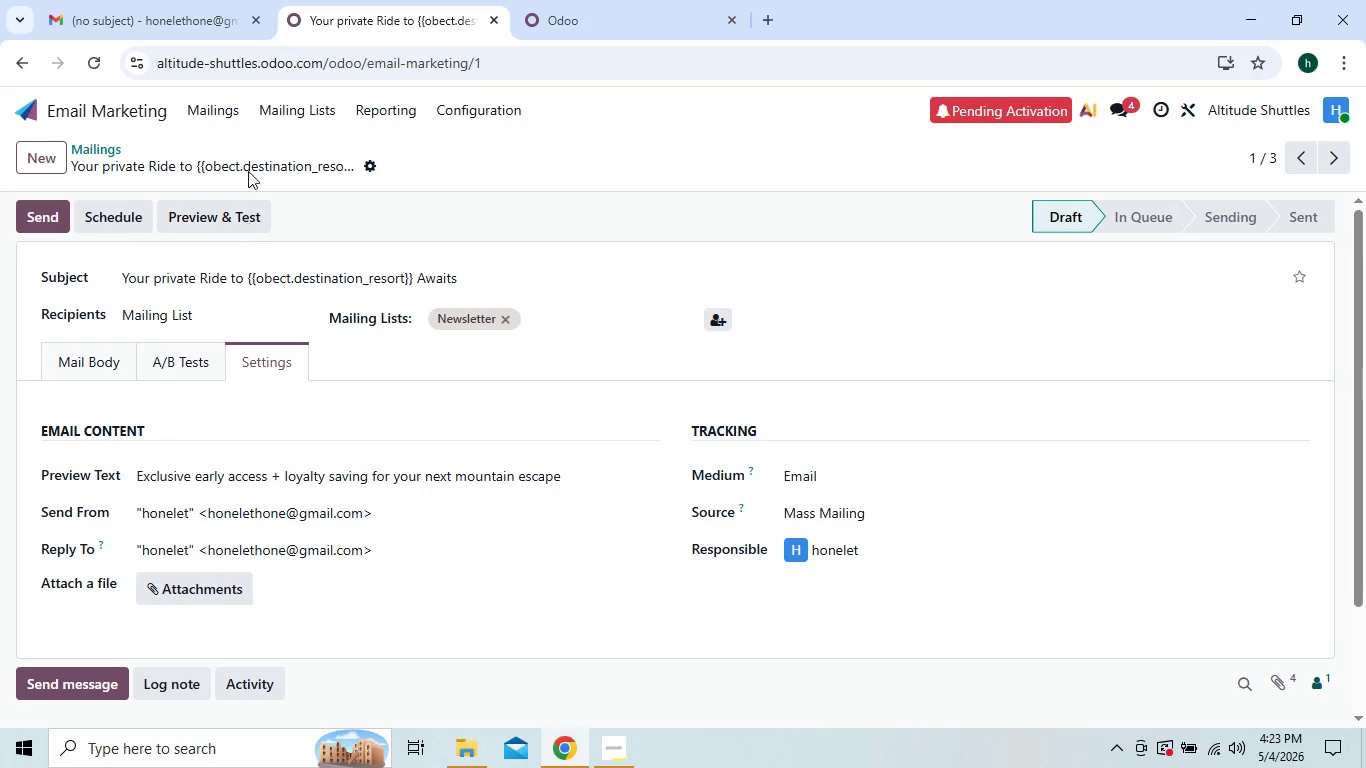 
left_click([210, 111])
 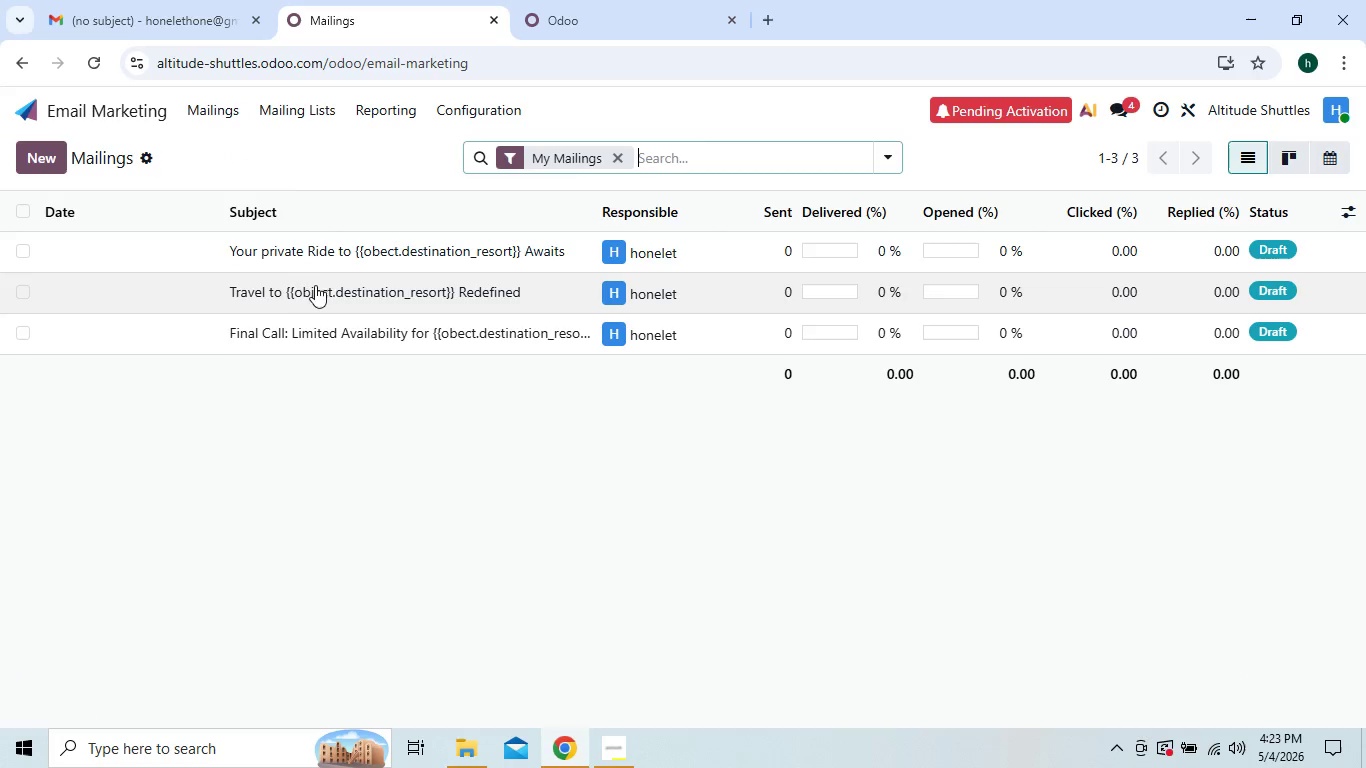 
left_click([320, 293])
 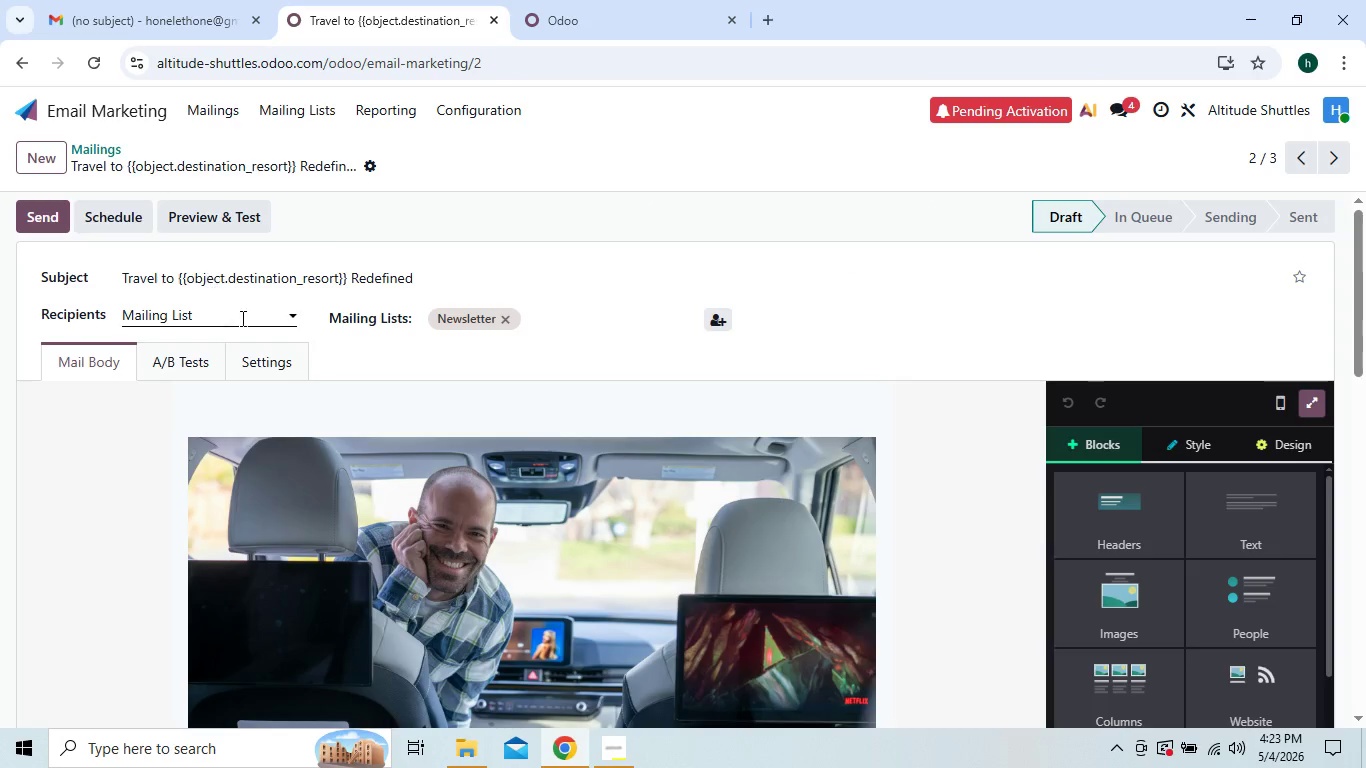 
left_click([263, 369])
 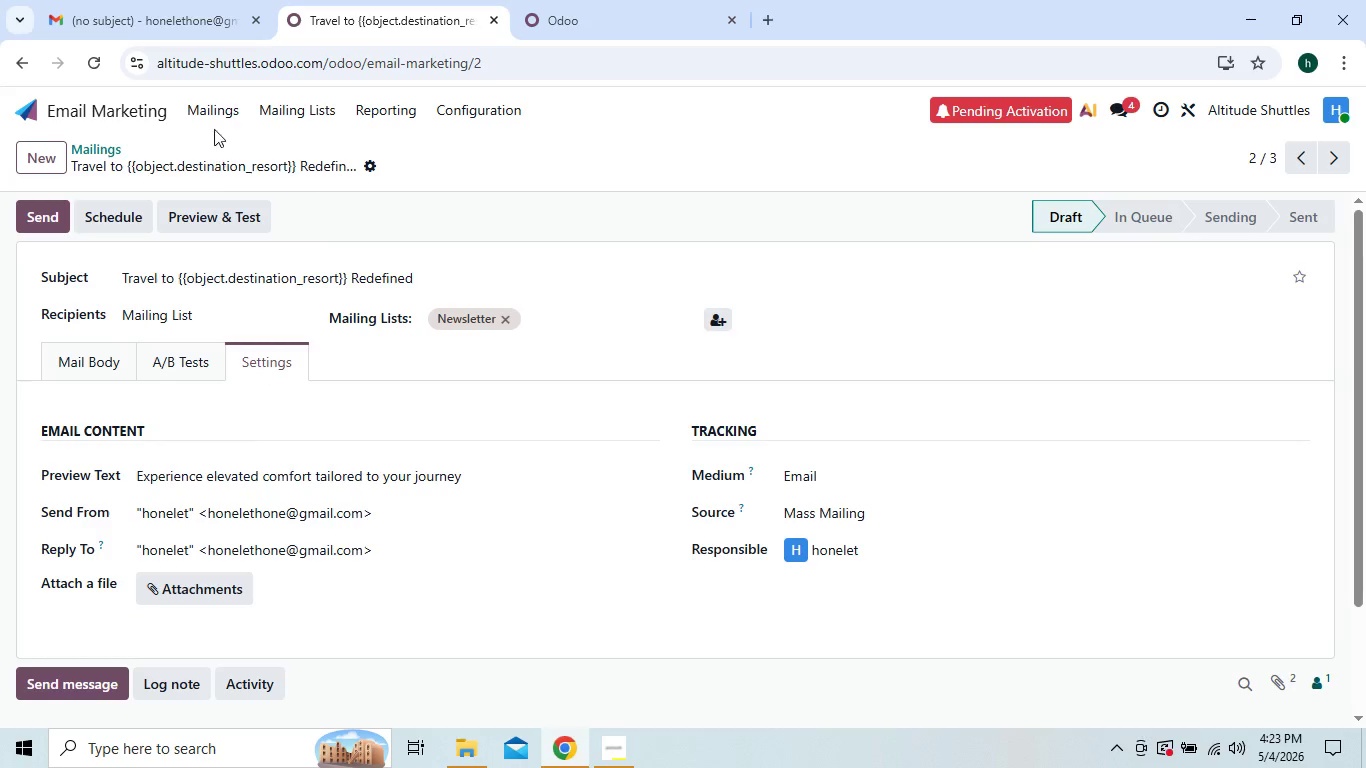 
left_click([214, 118])
 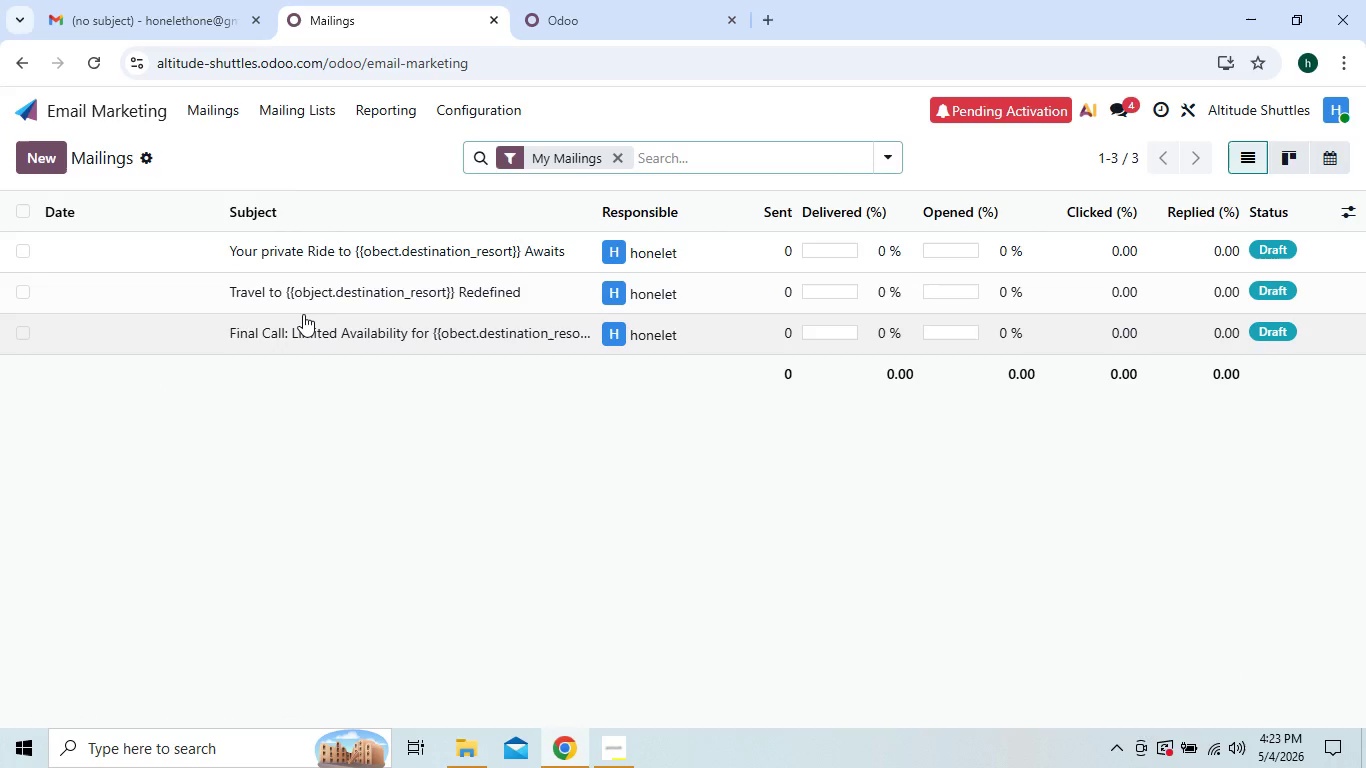 
double_click([303, 314])
 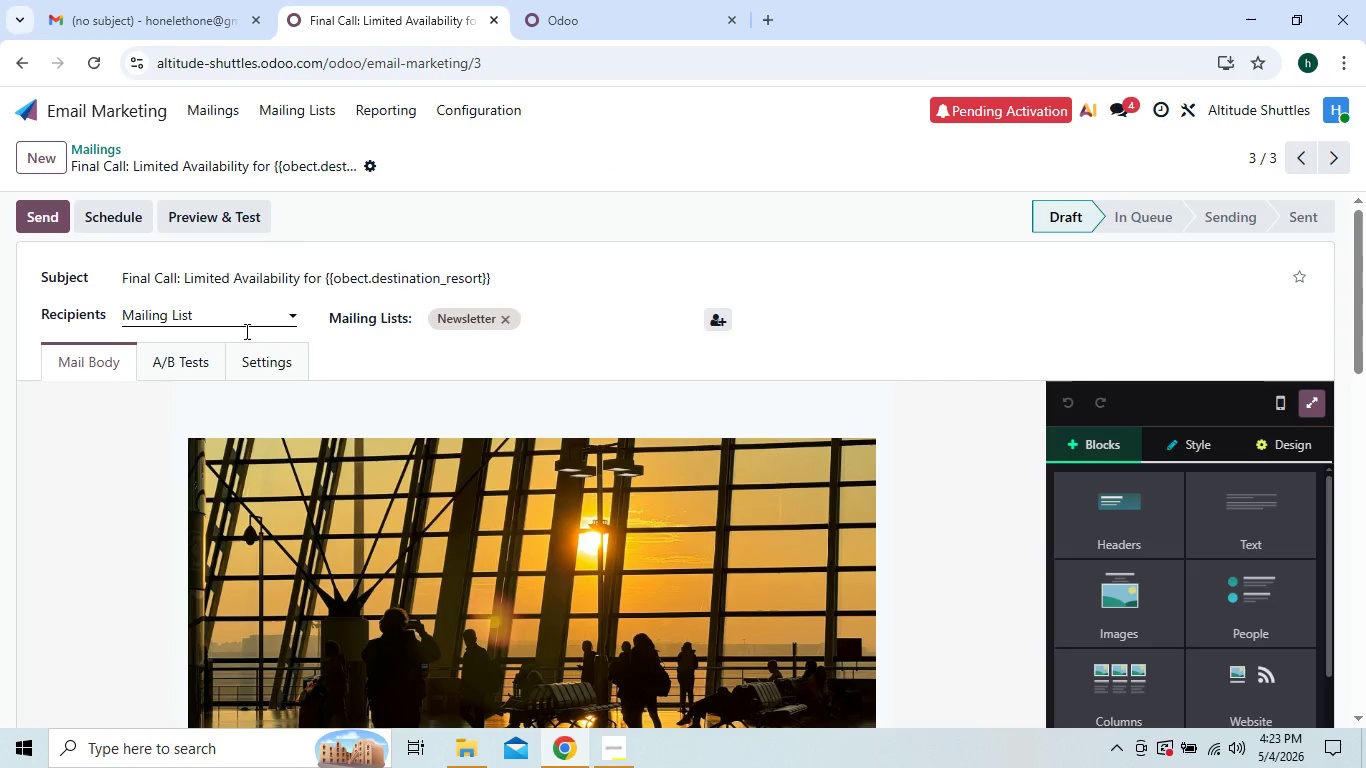 
left_click([254, 360])
 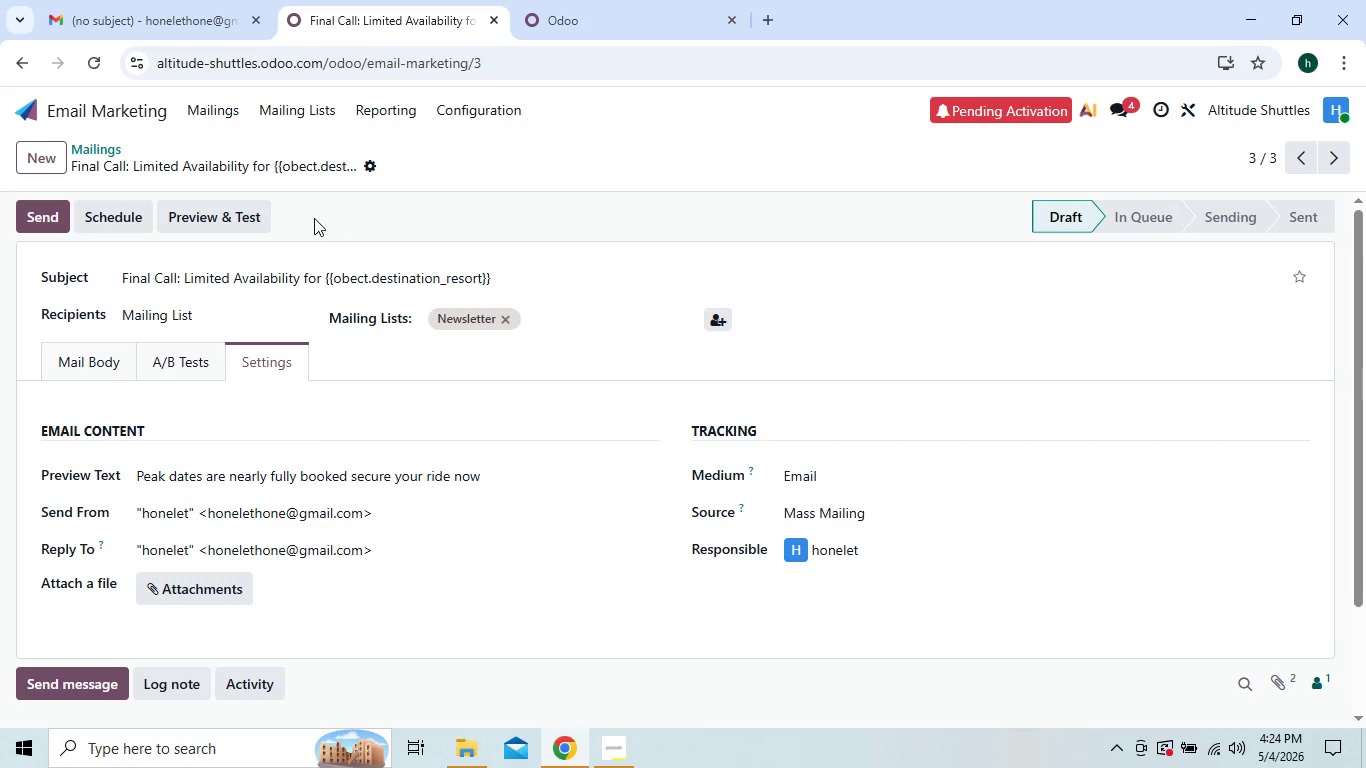 
wait(35.22)
 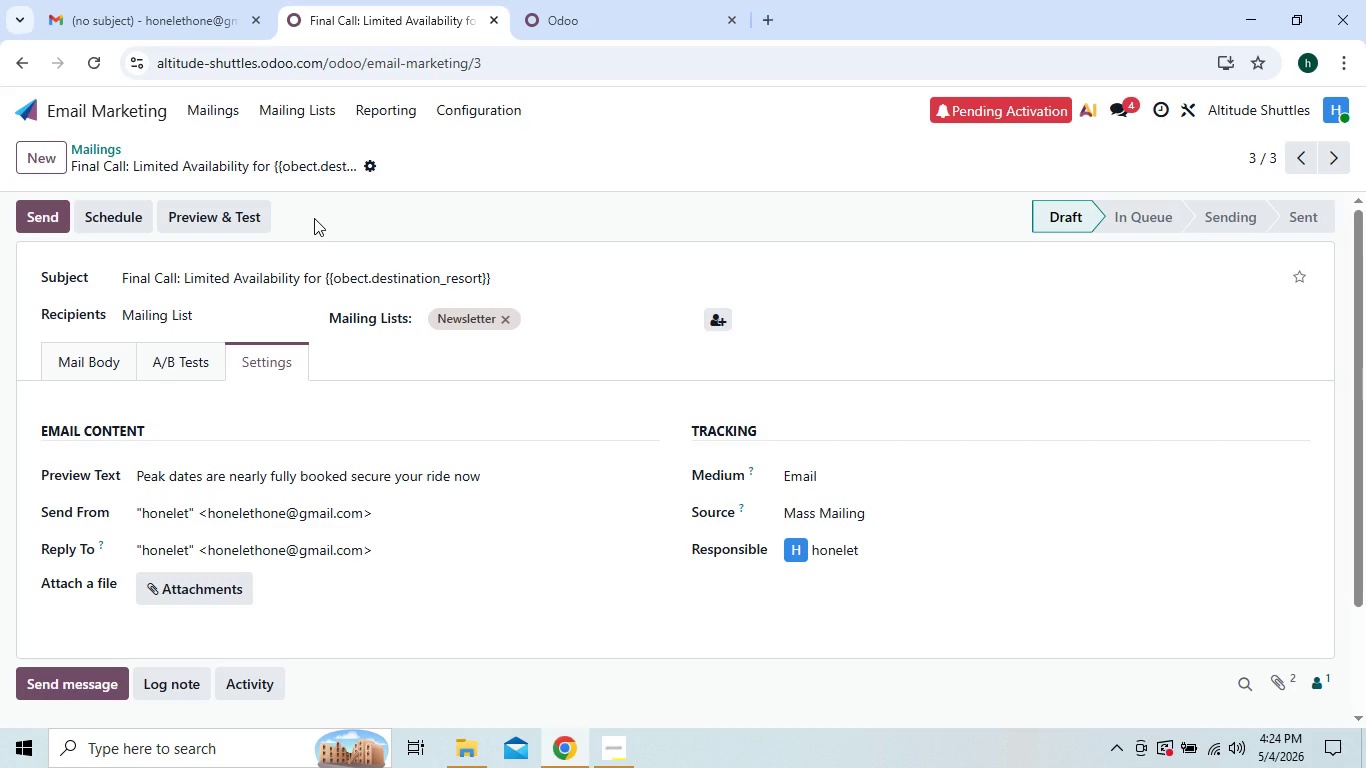 
left_click([106, 362])
 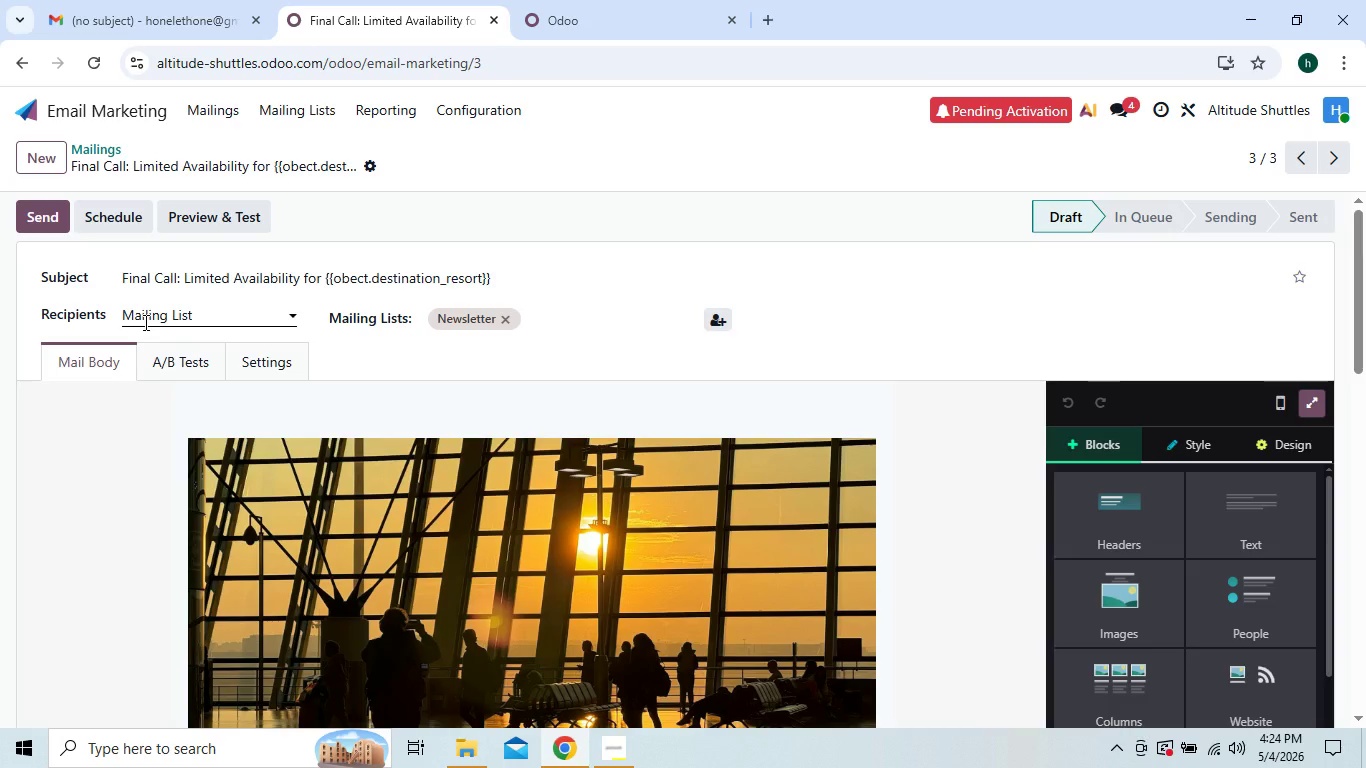 
wait(12.28)
 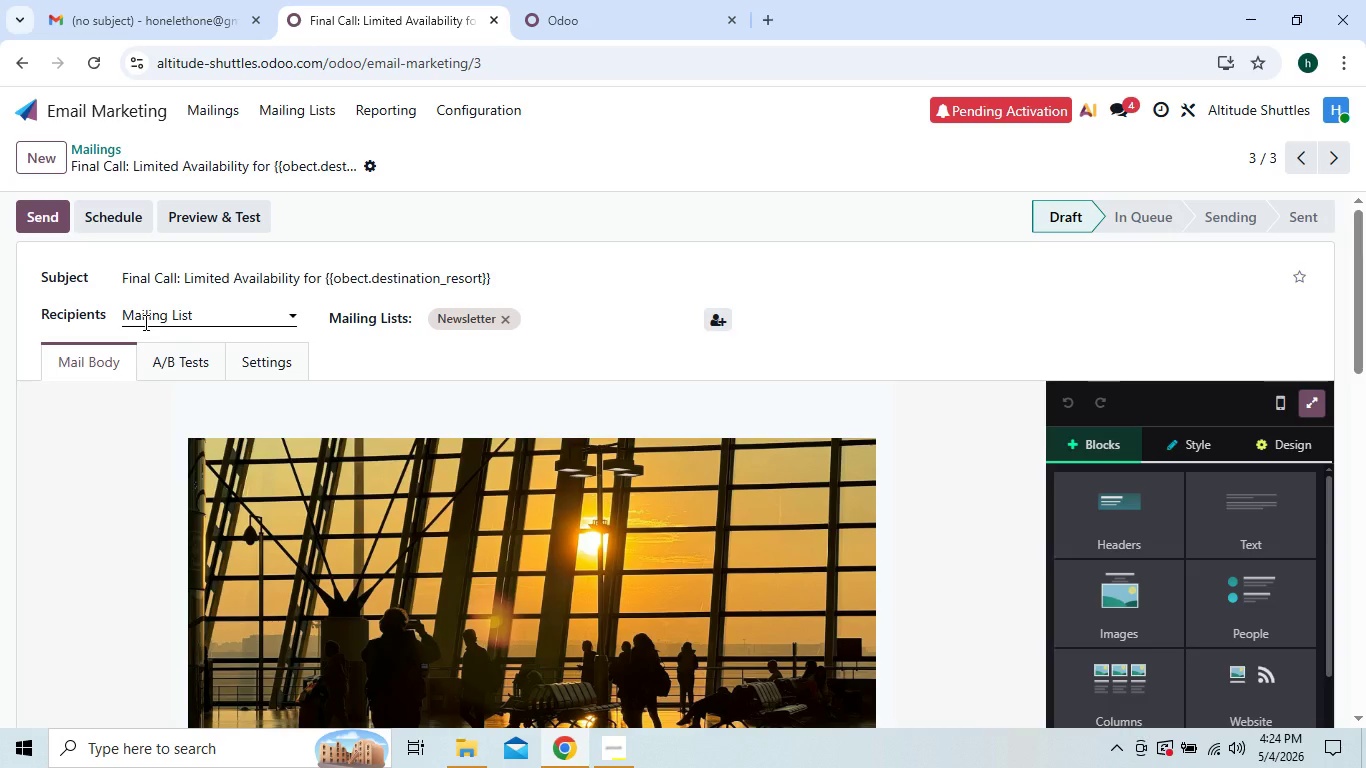 
left_click([289, 314])
 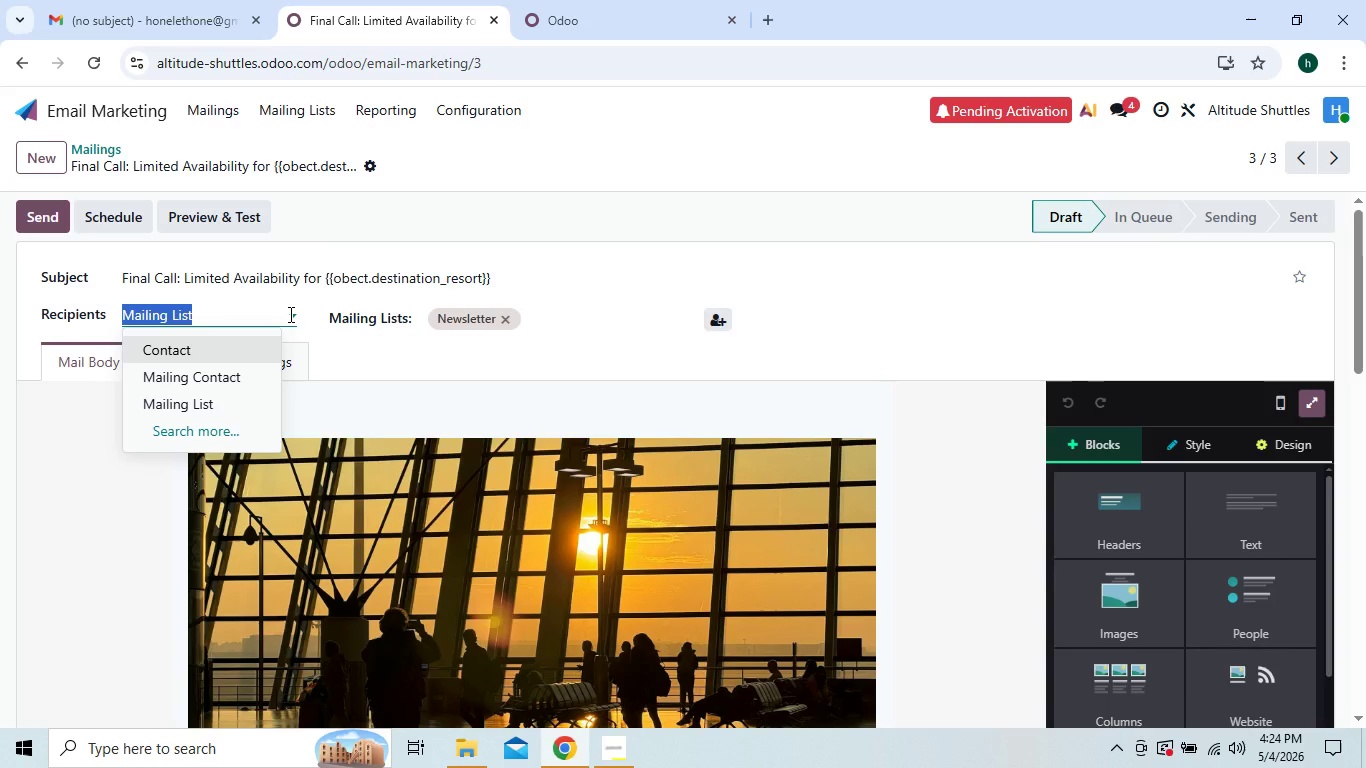 
left_click([289, 314])
 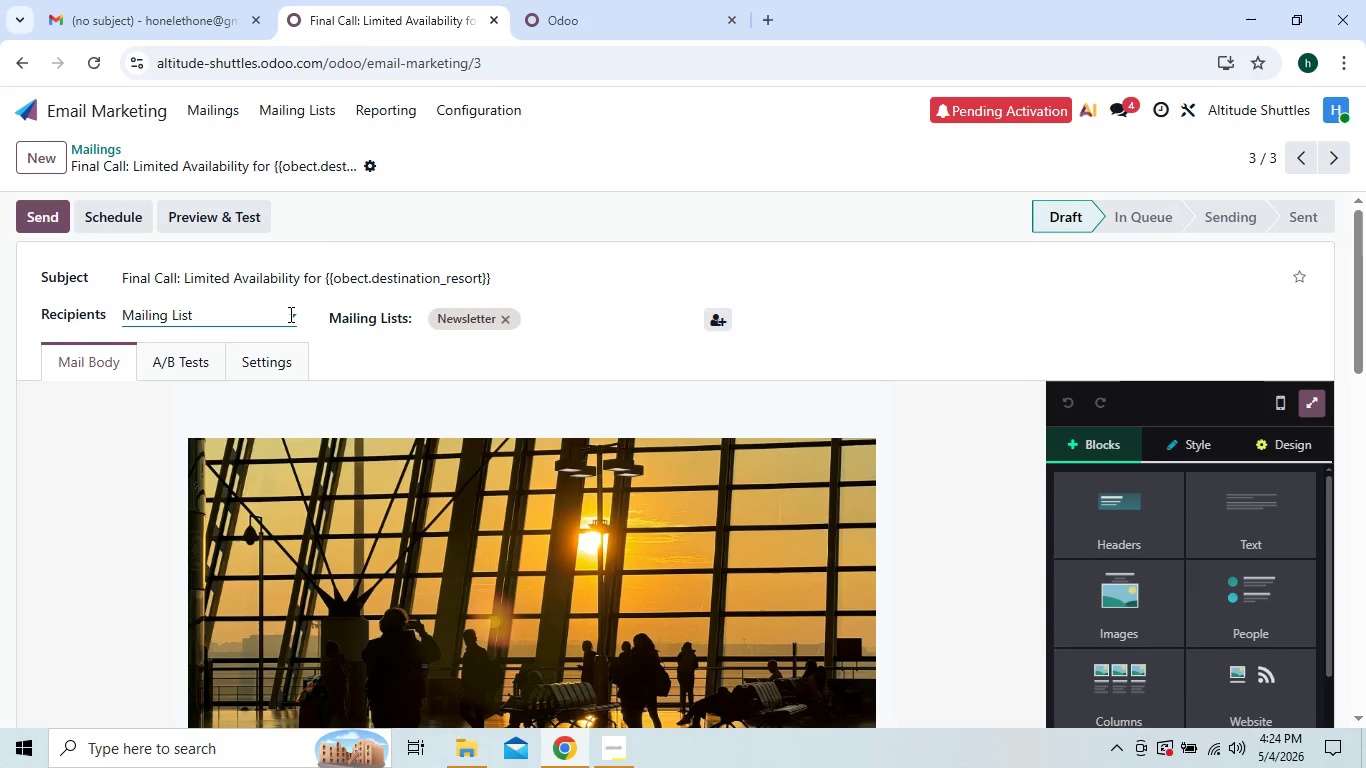 
wait(9.08)
 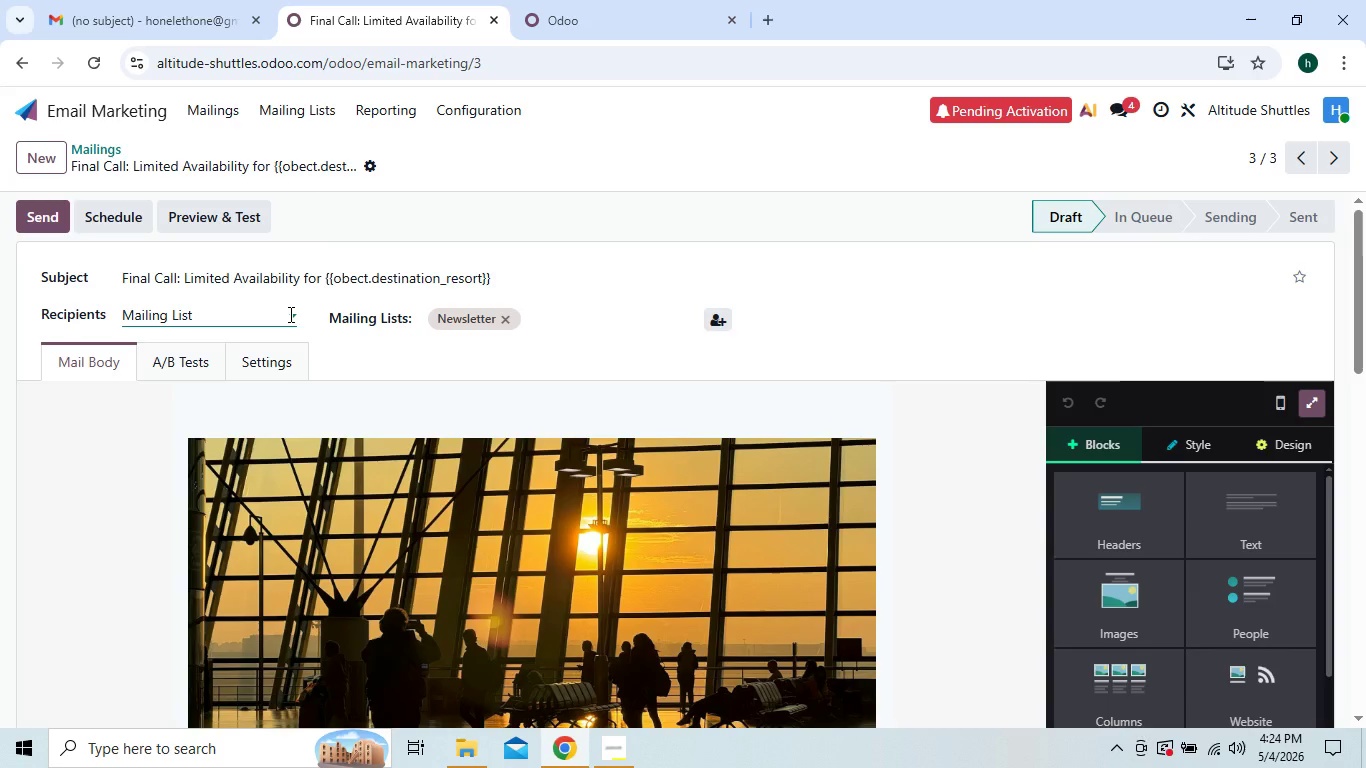 
left_click([253, 317])
 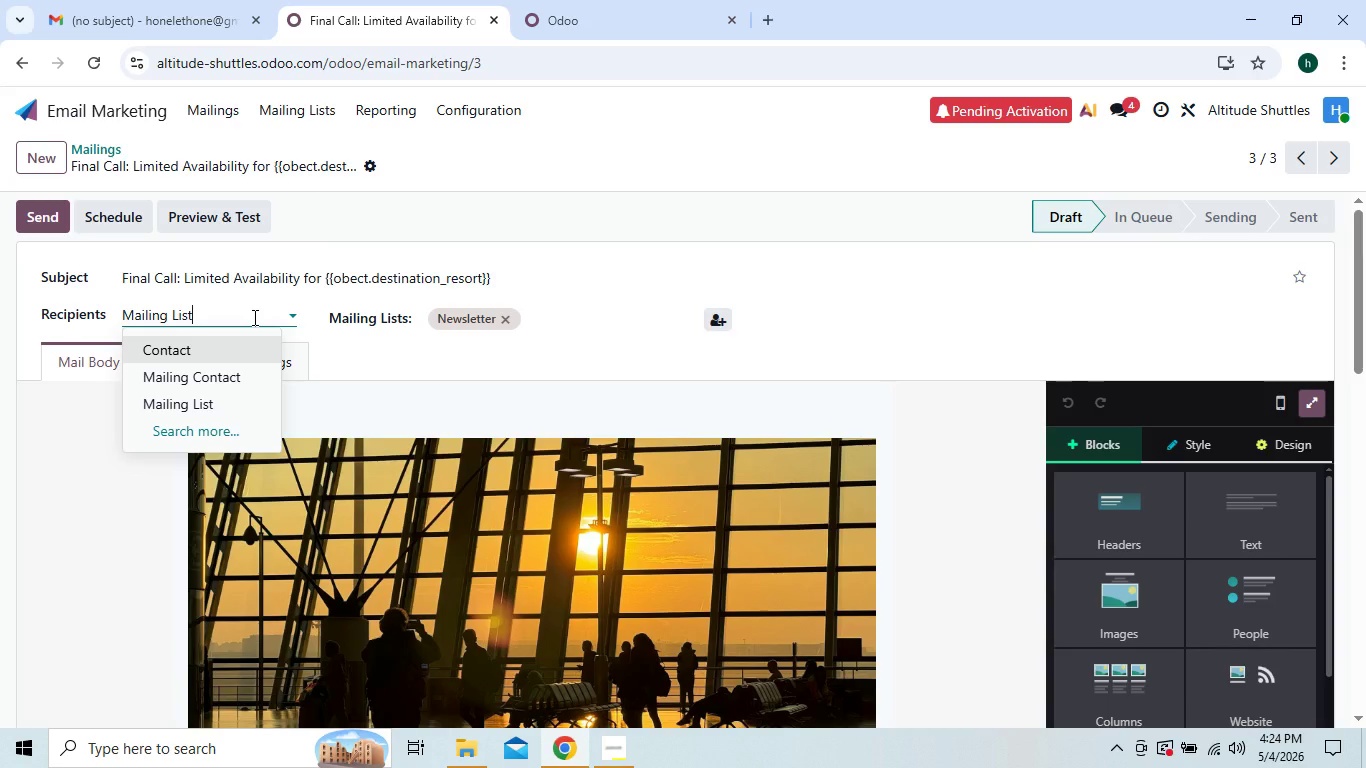 
key(Backspace)
key(Backspace)
key(Backspace)
key(Backspace)
key(Backspace)
key(Backspace)
key(Backspace)
key(Backspace)
key(Backspace)
key(Backspace)
key(Backspace)
key(Backspace)
type(mass)
 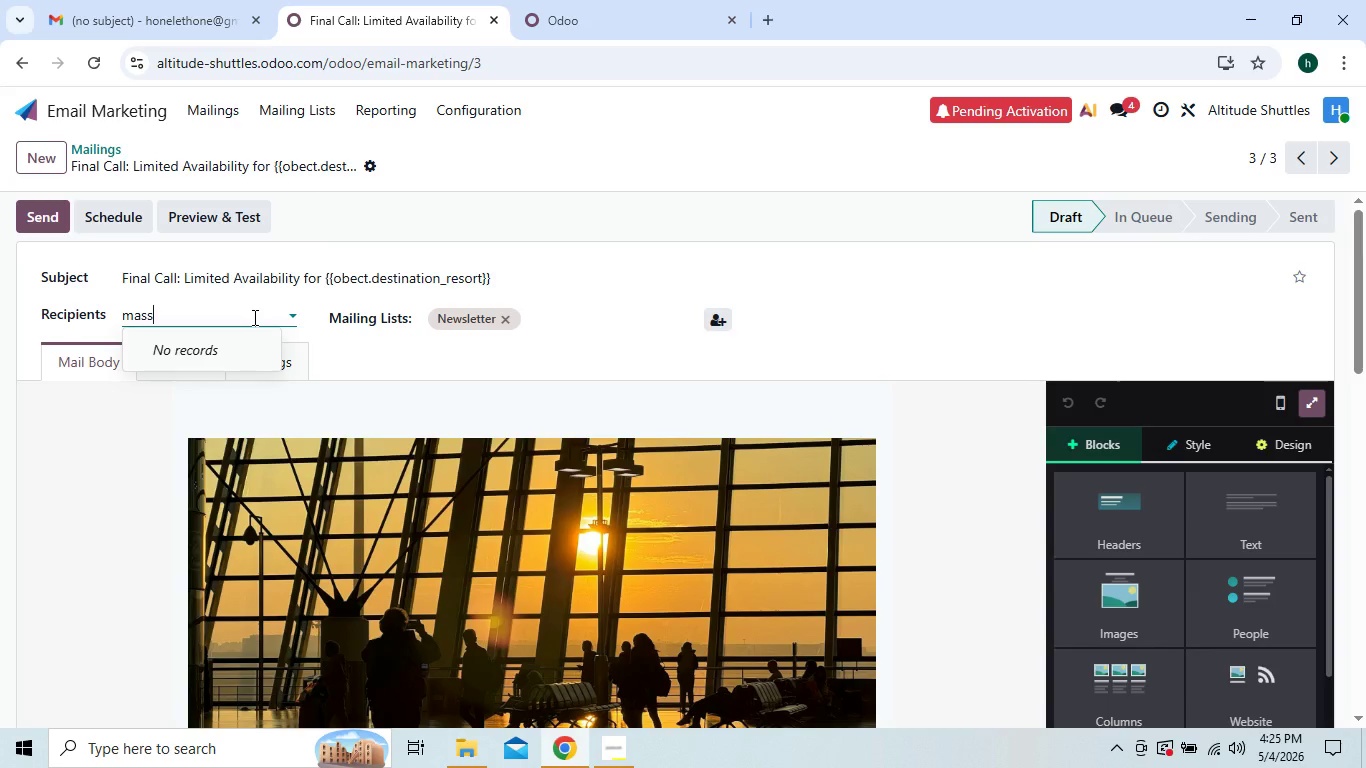 
wait(6.17)
 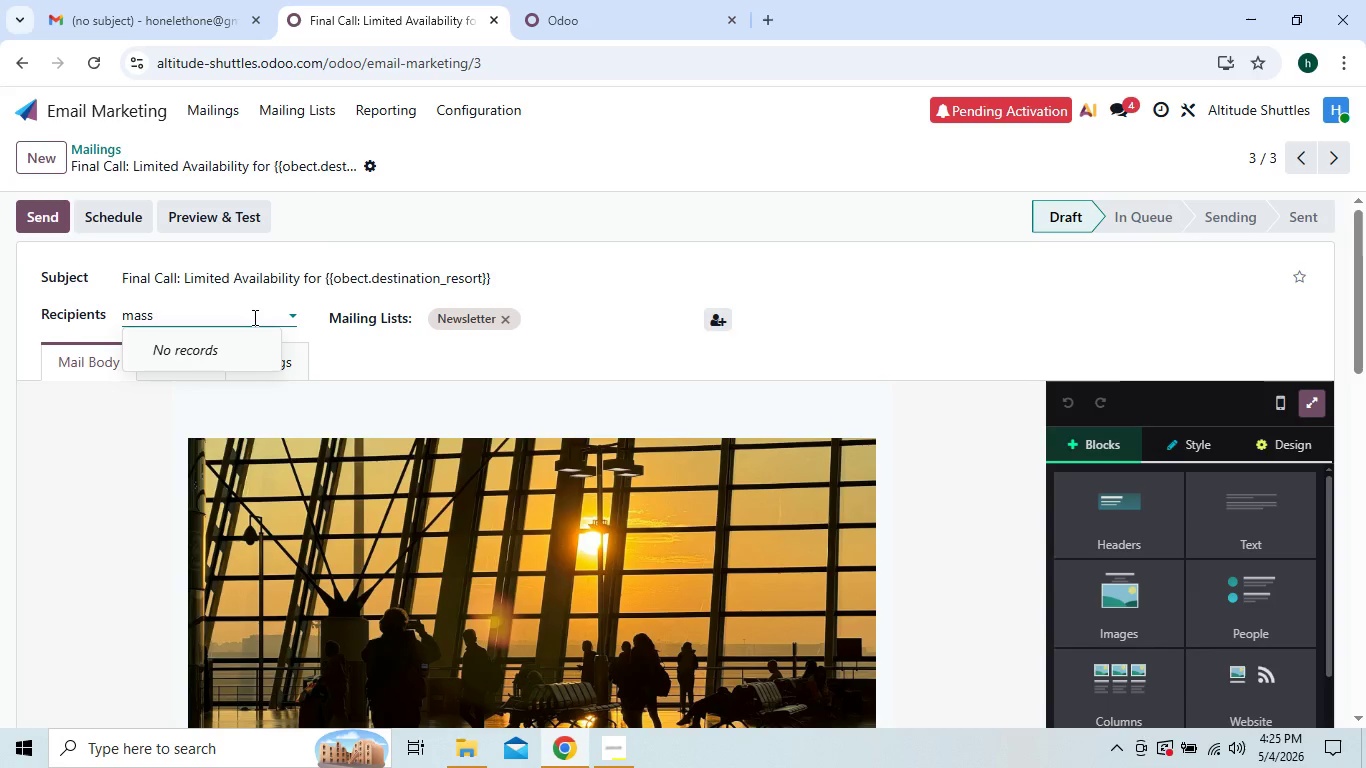 
key(Backspace)
 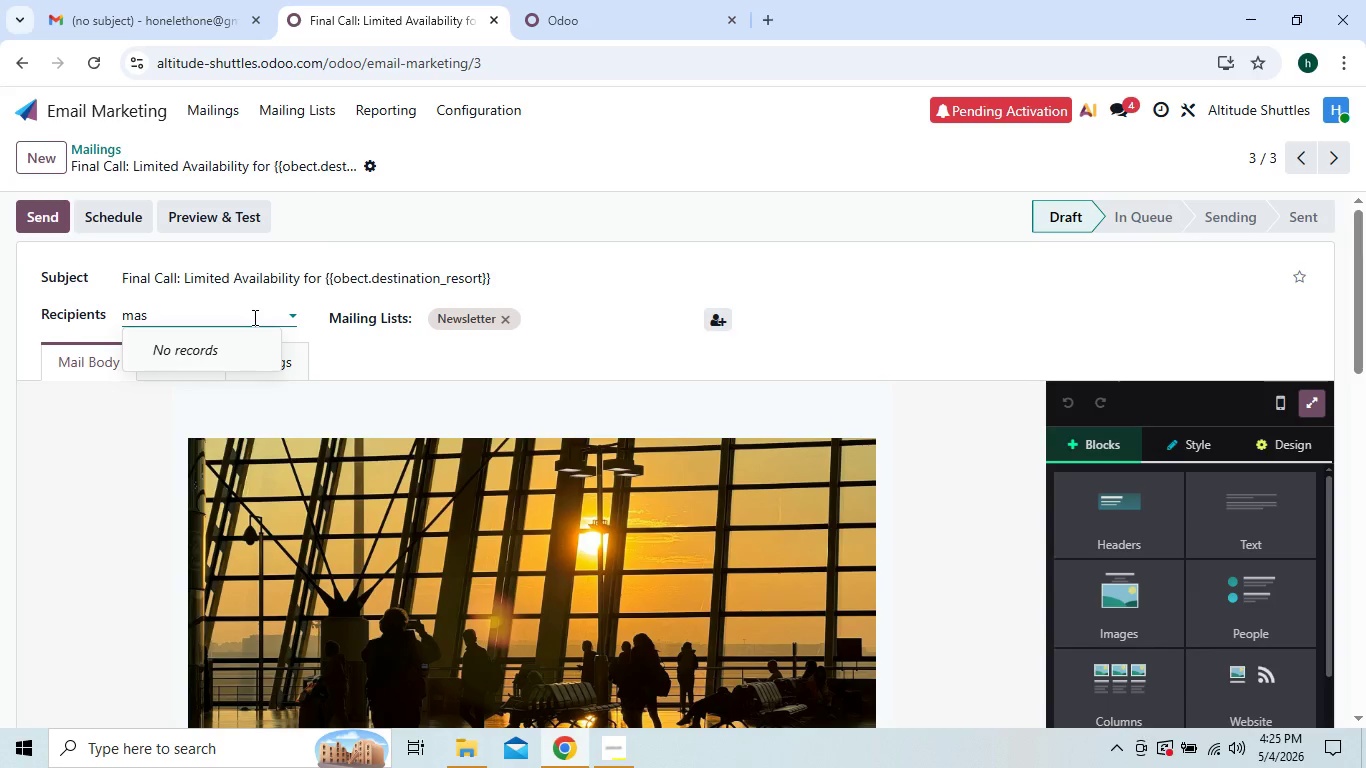 
key(Backspace)
 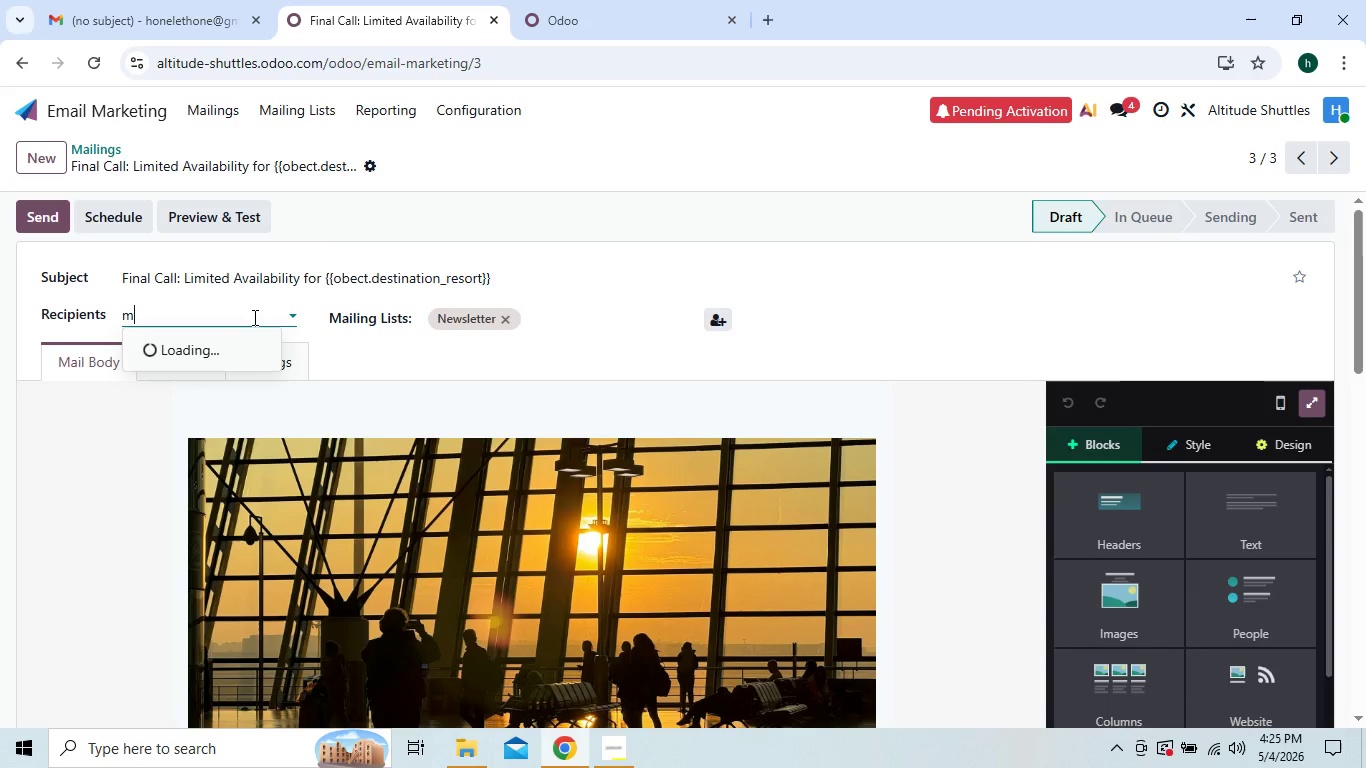 
key(Backspace)
 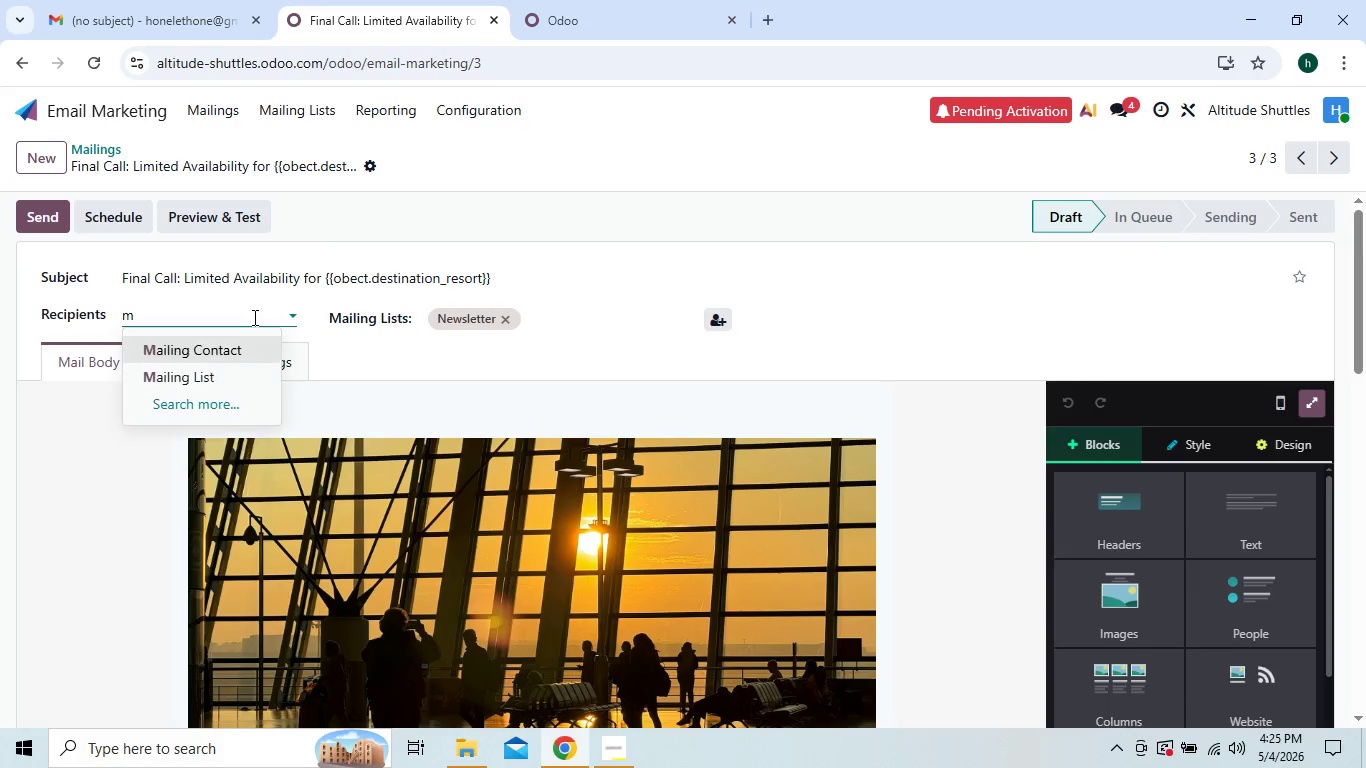 
key(Backspace)
 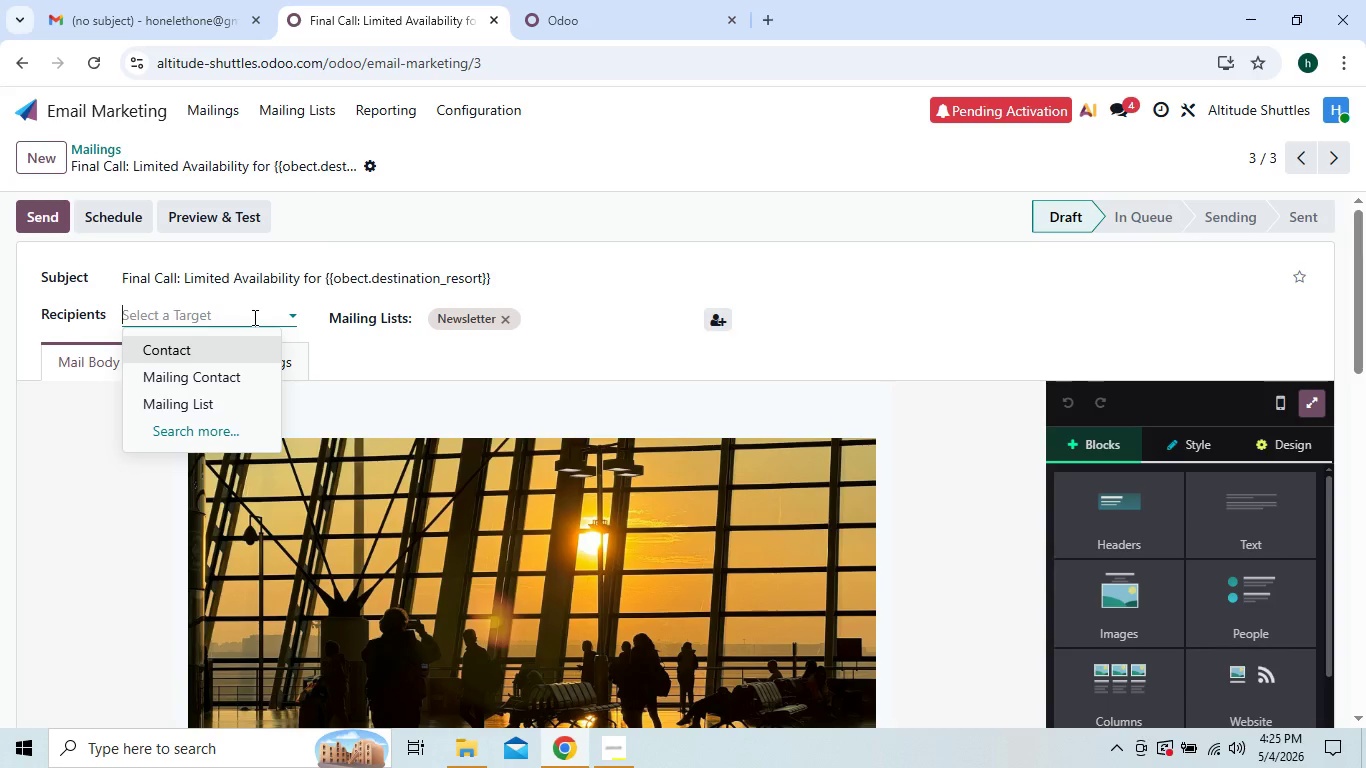 
wait(9.5)
 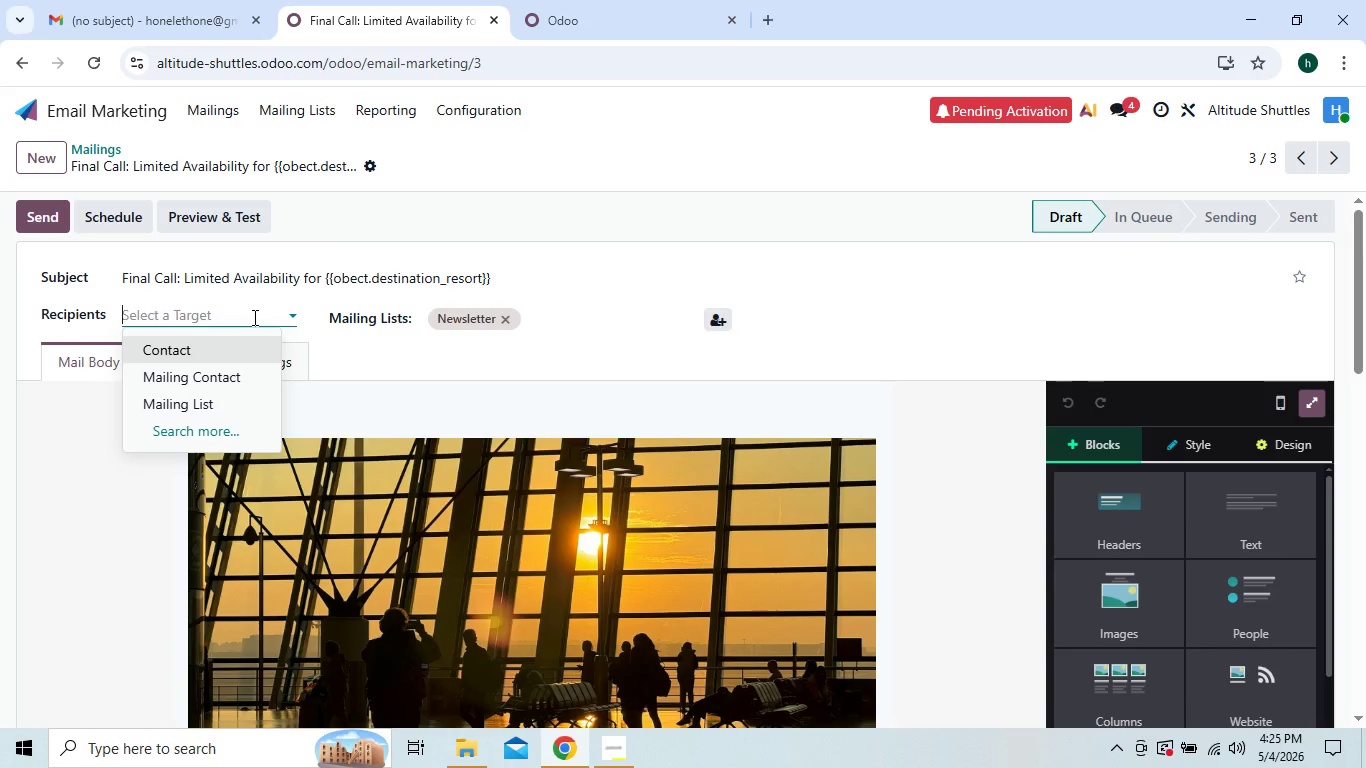 
left_click([192, 107])
 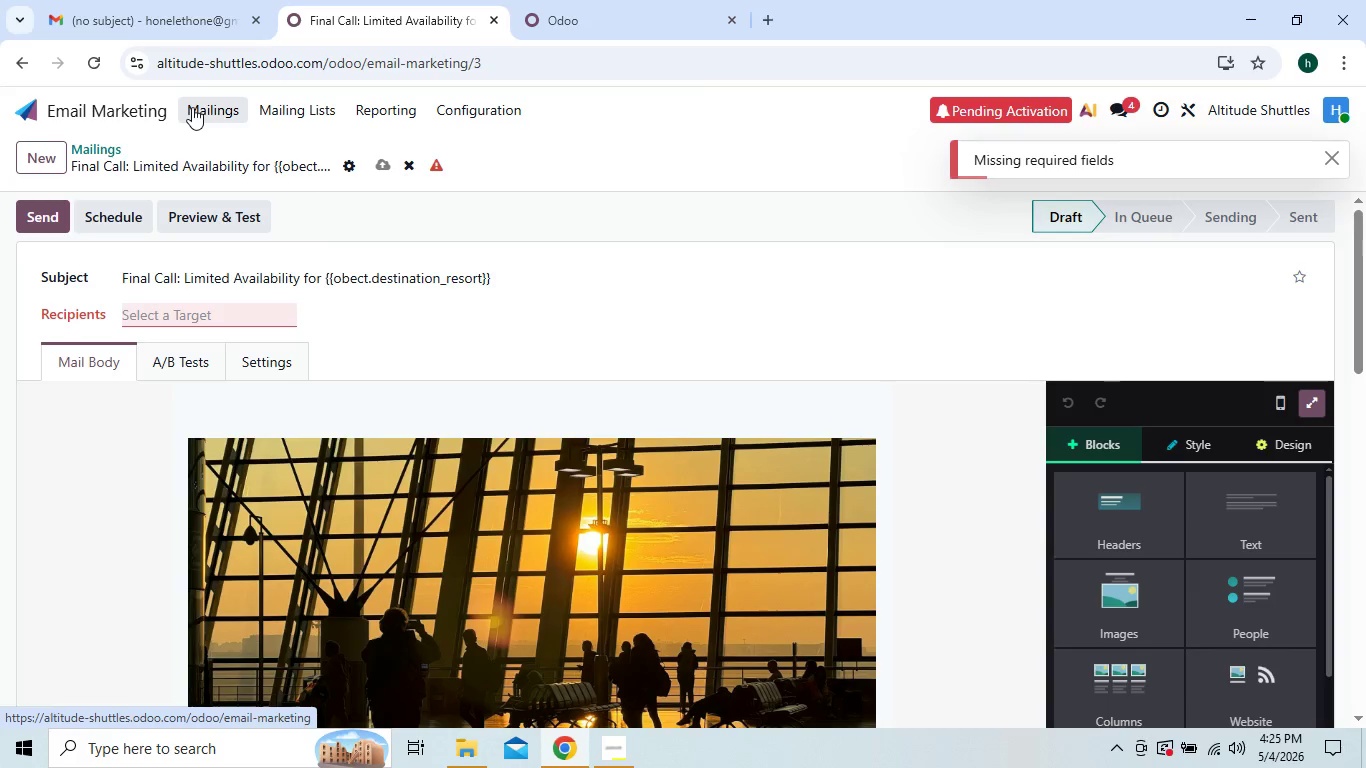 
wait(5.2)
 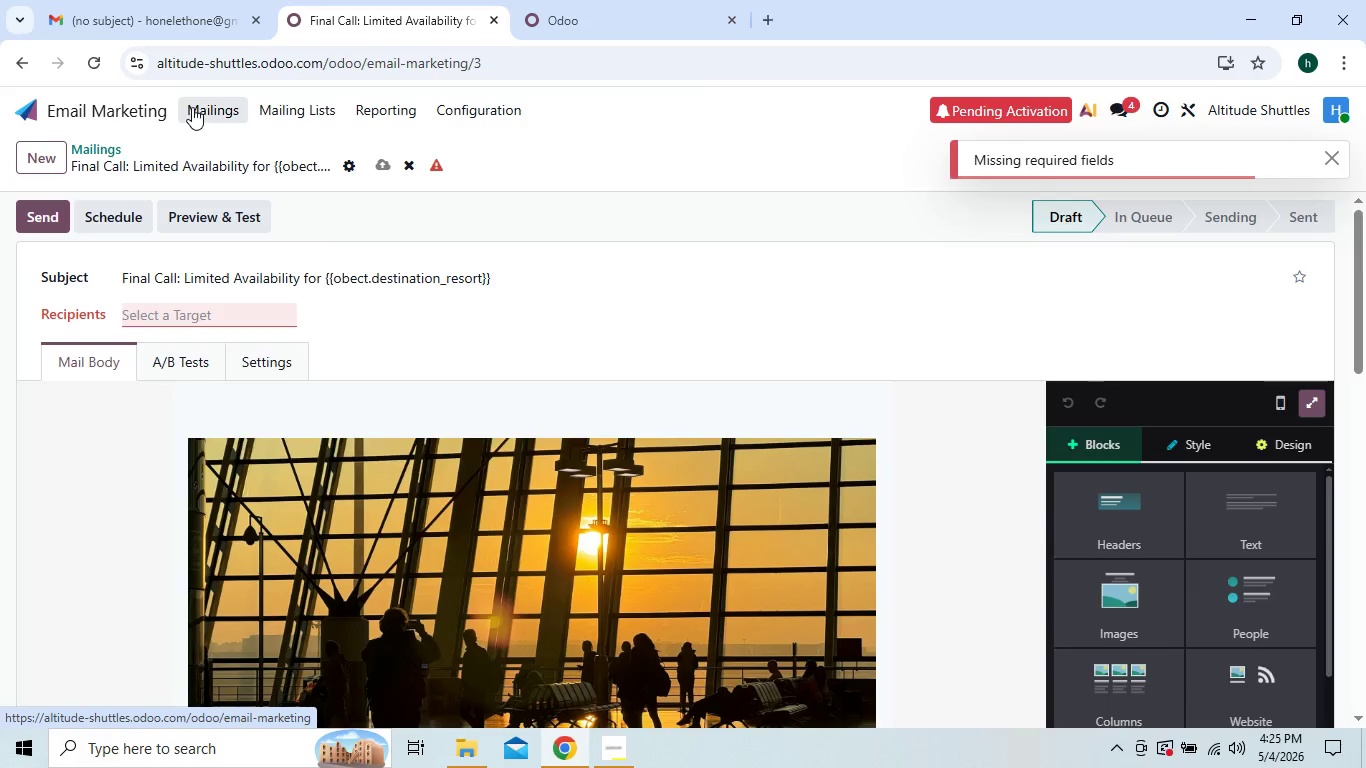 
left_click([207, 106])
 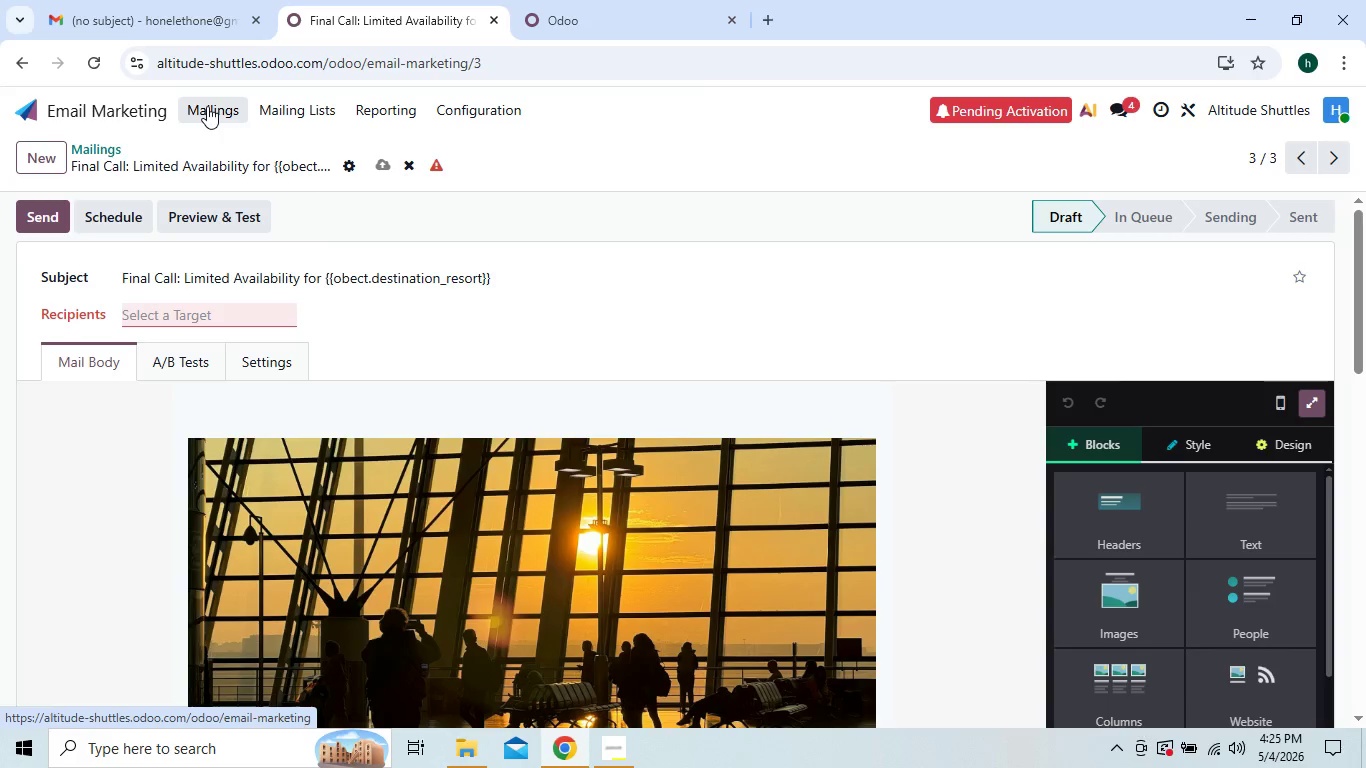 
left_click([207, 106])
 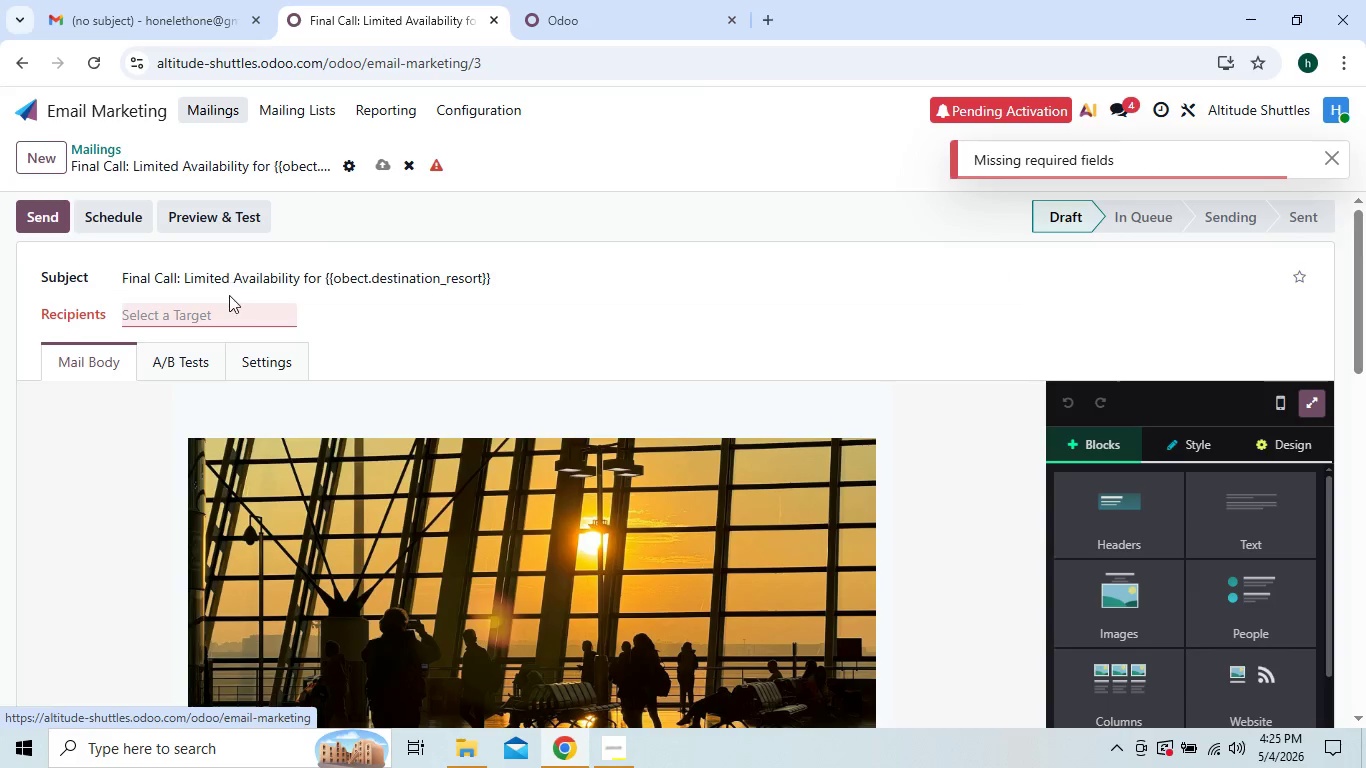 
left_click([229, 299])
 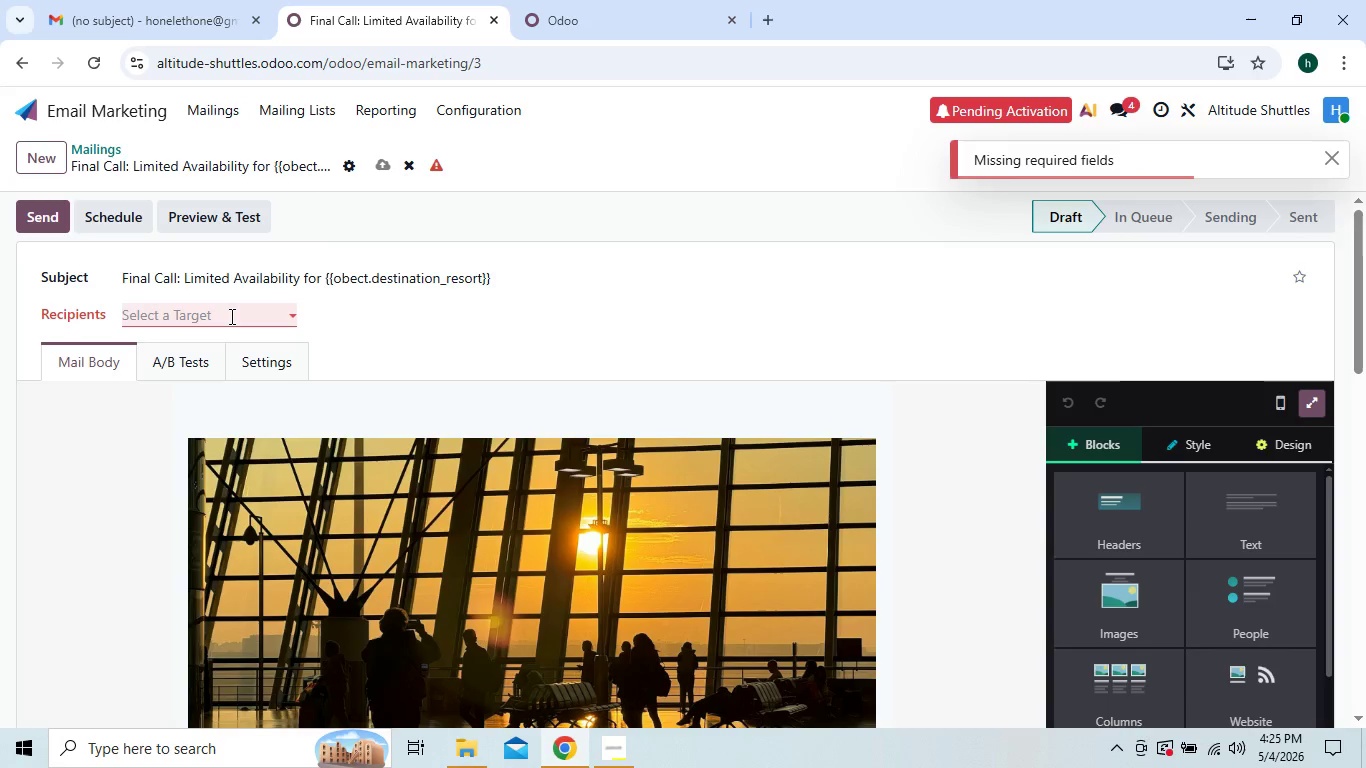 
left_click([230, 316])
 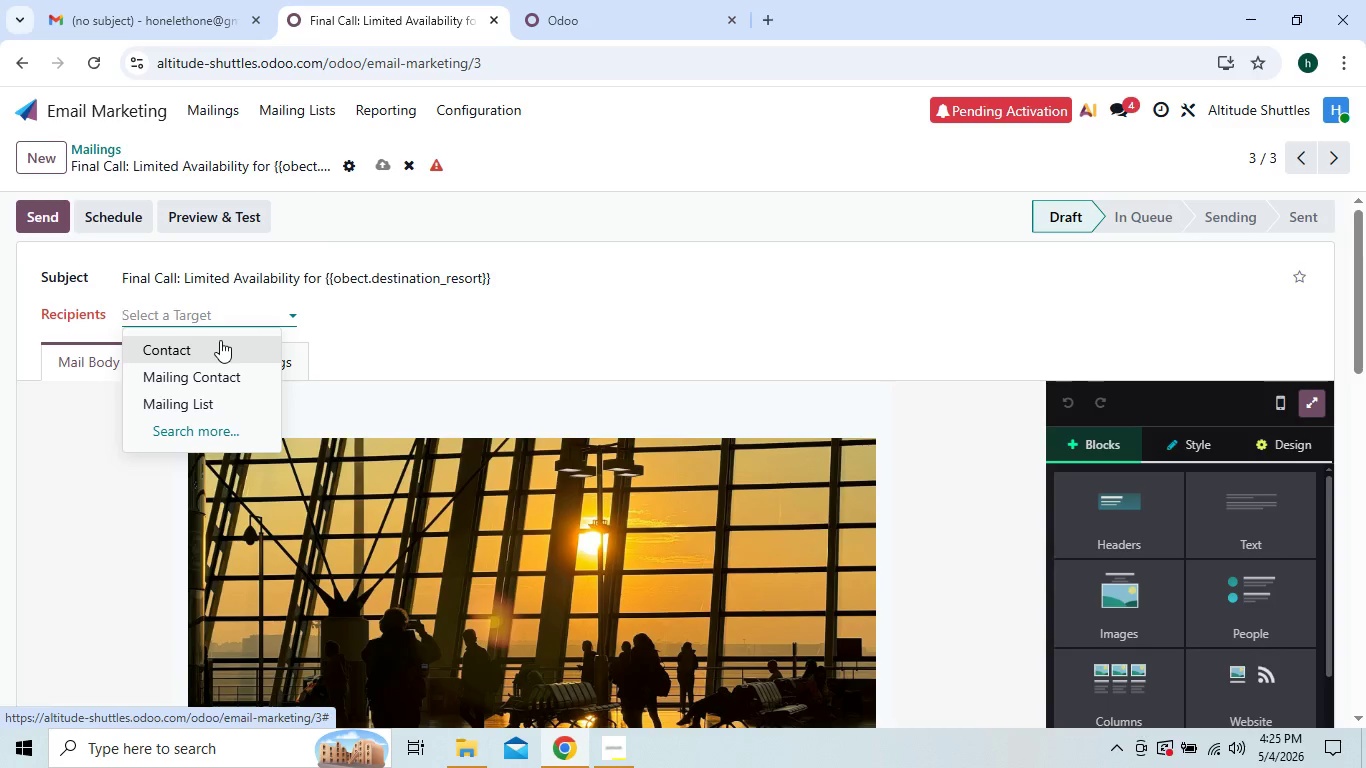 
wait(6.2)
 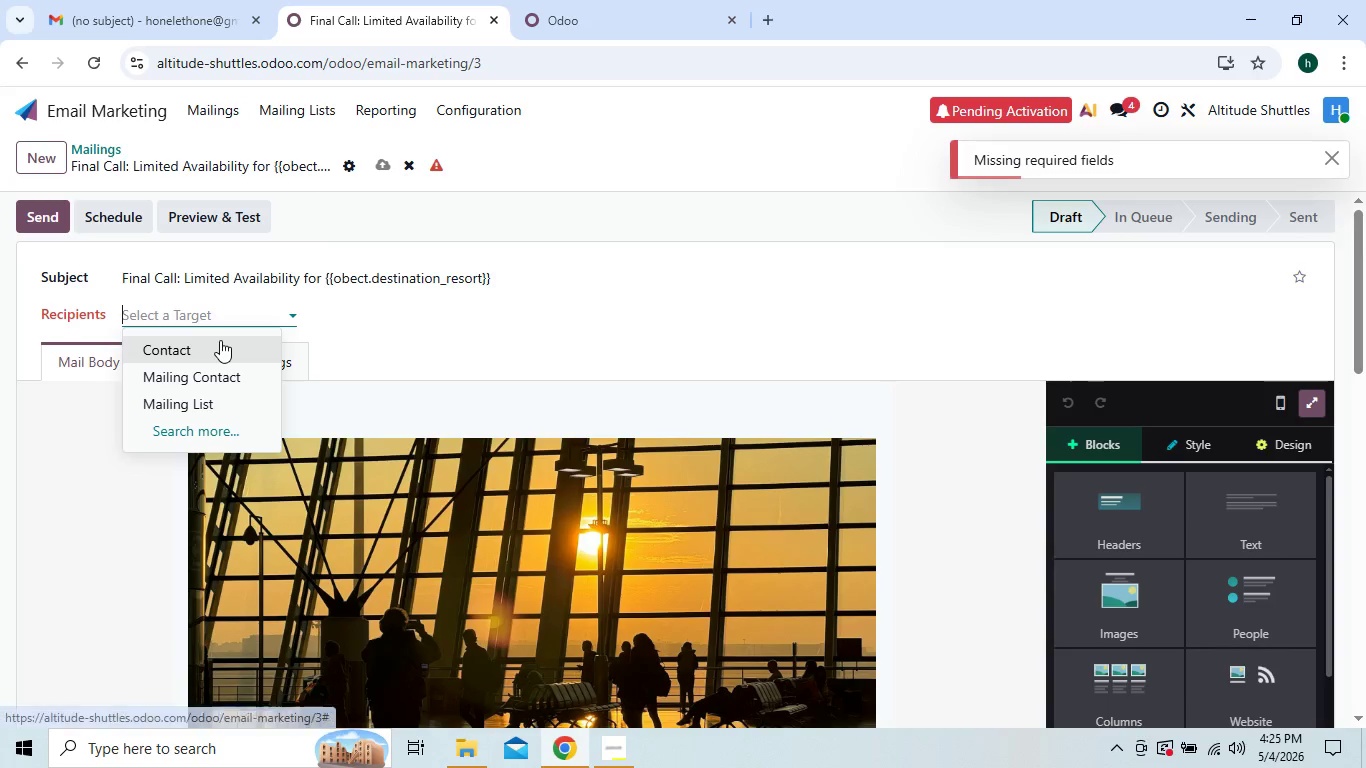 
left_click([203, 400])
 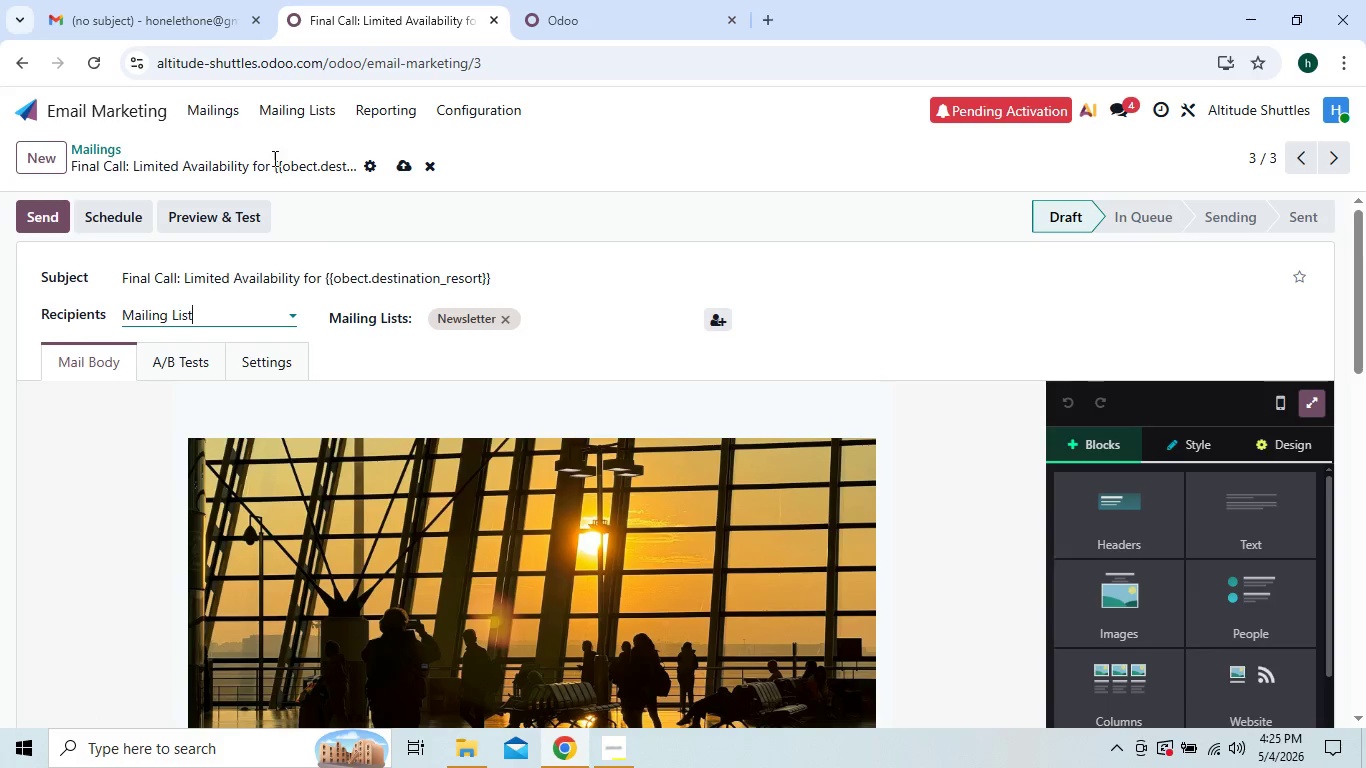 
left_click([242, 118])
 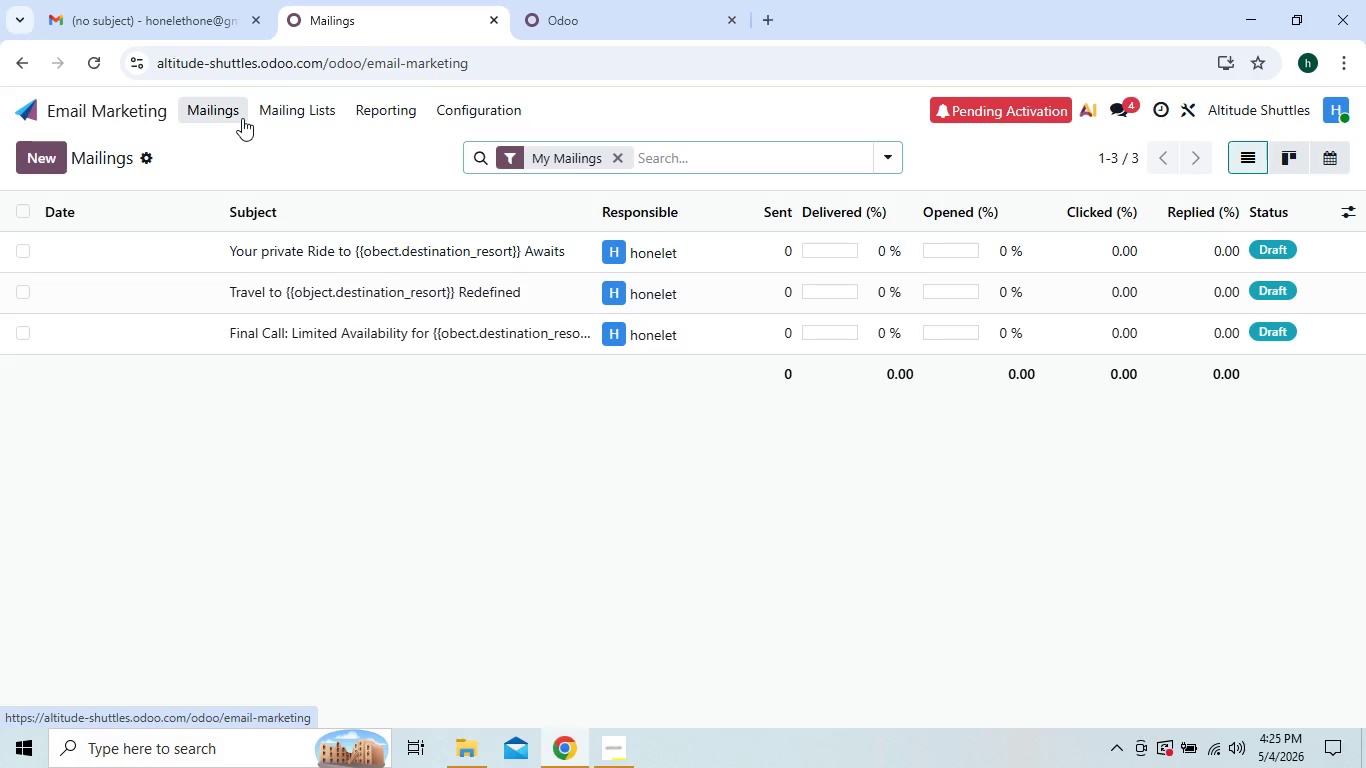 
wait(12.95)
 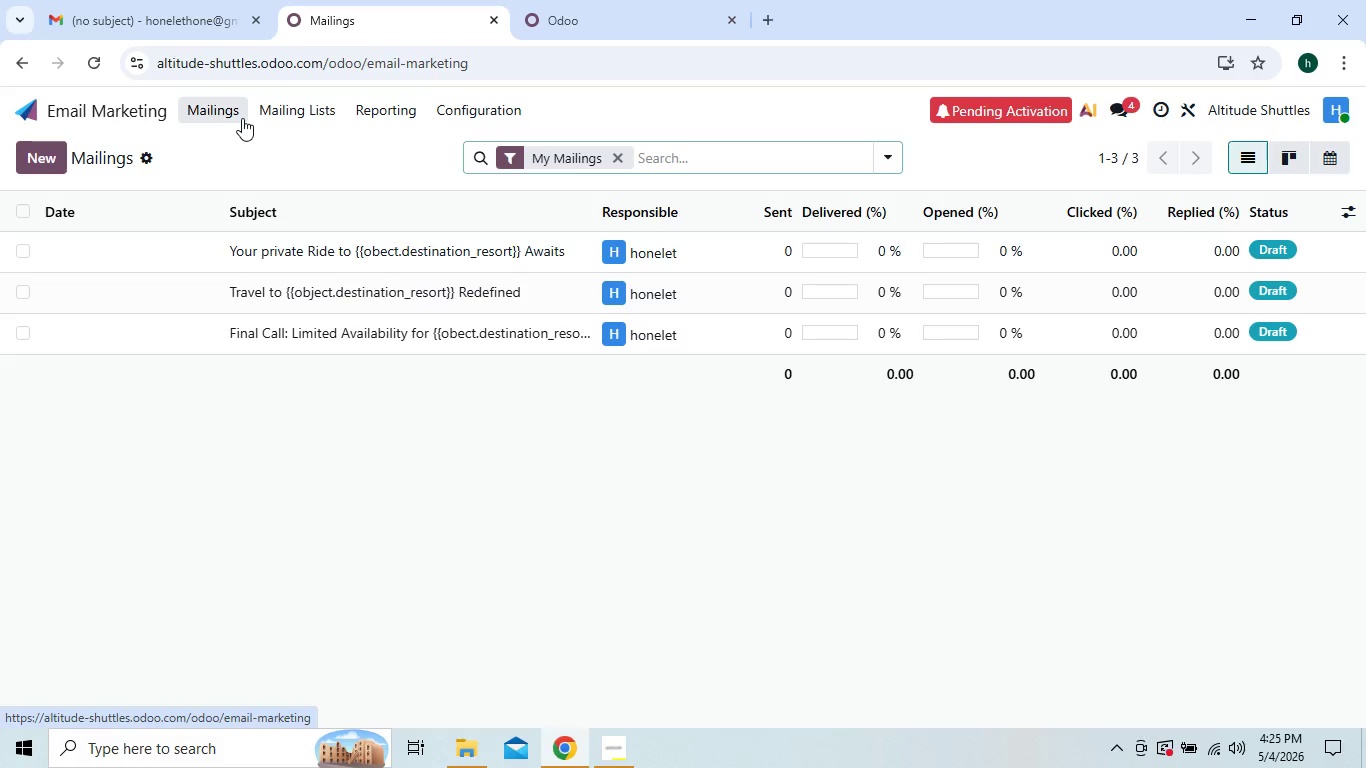 
left_click([1350, 217])
 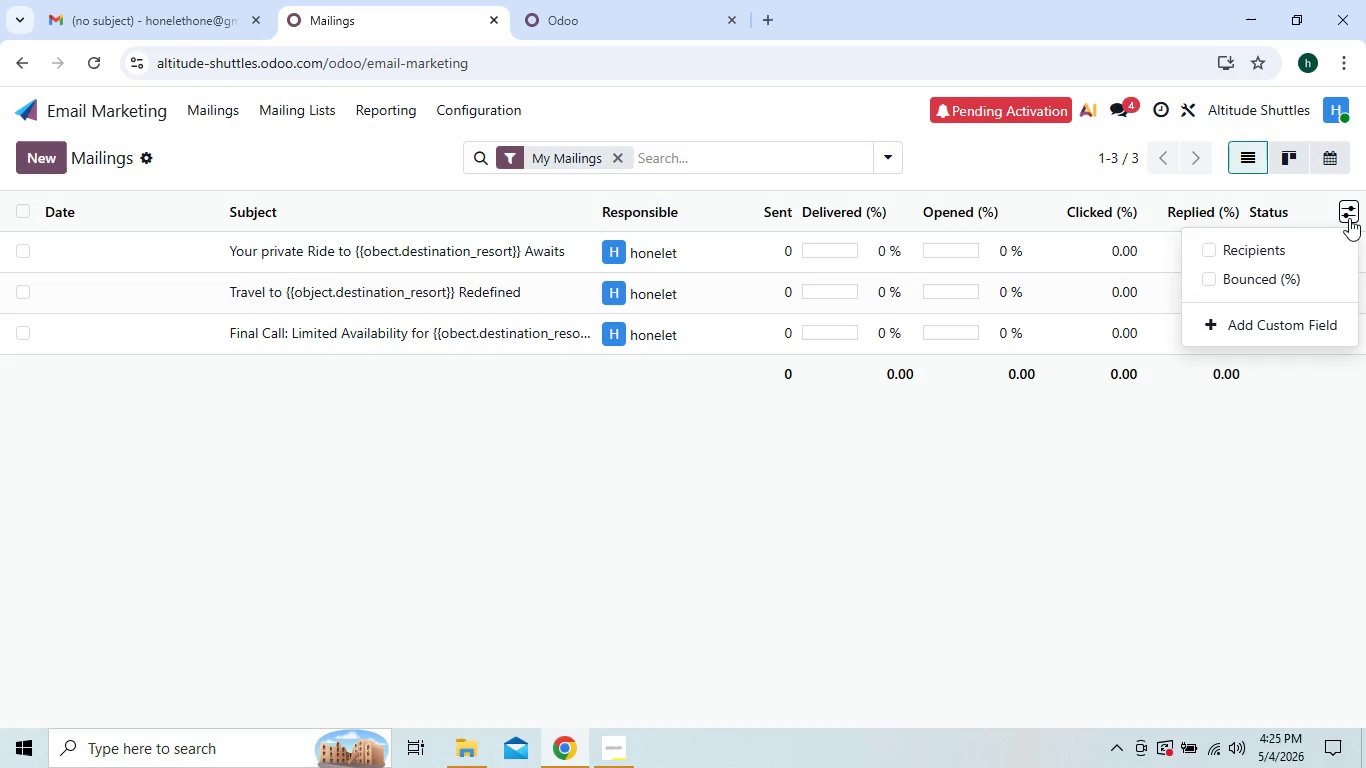 
left_click([1208, 250])
 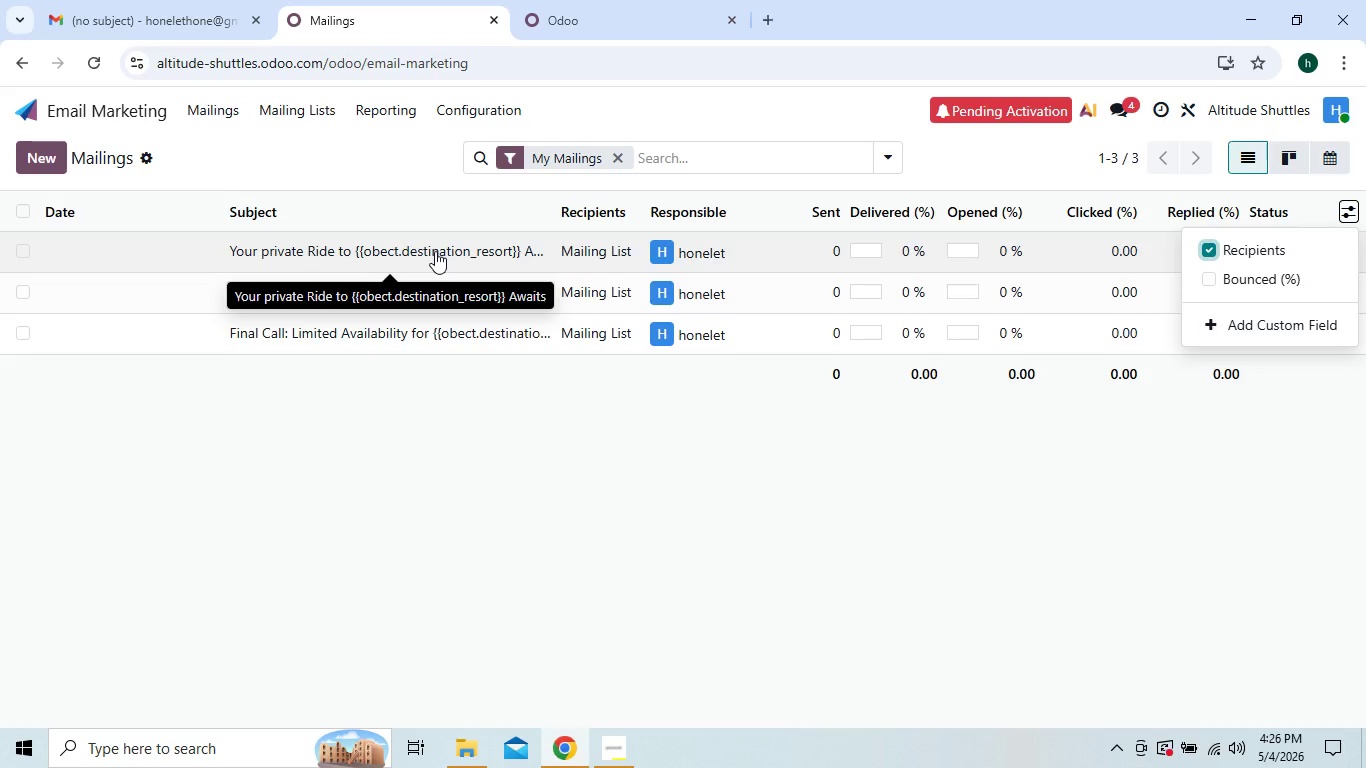 
wait(69.72)
 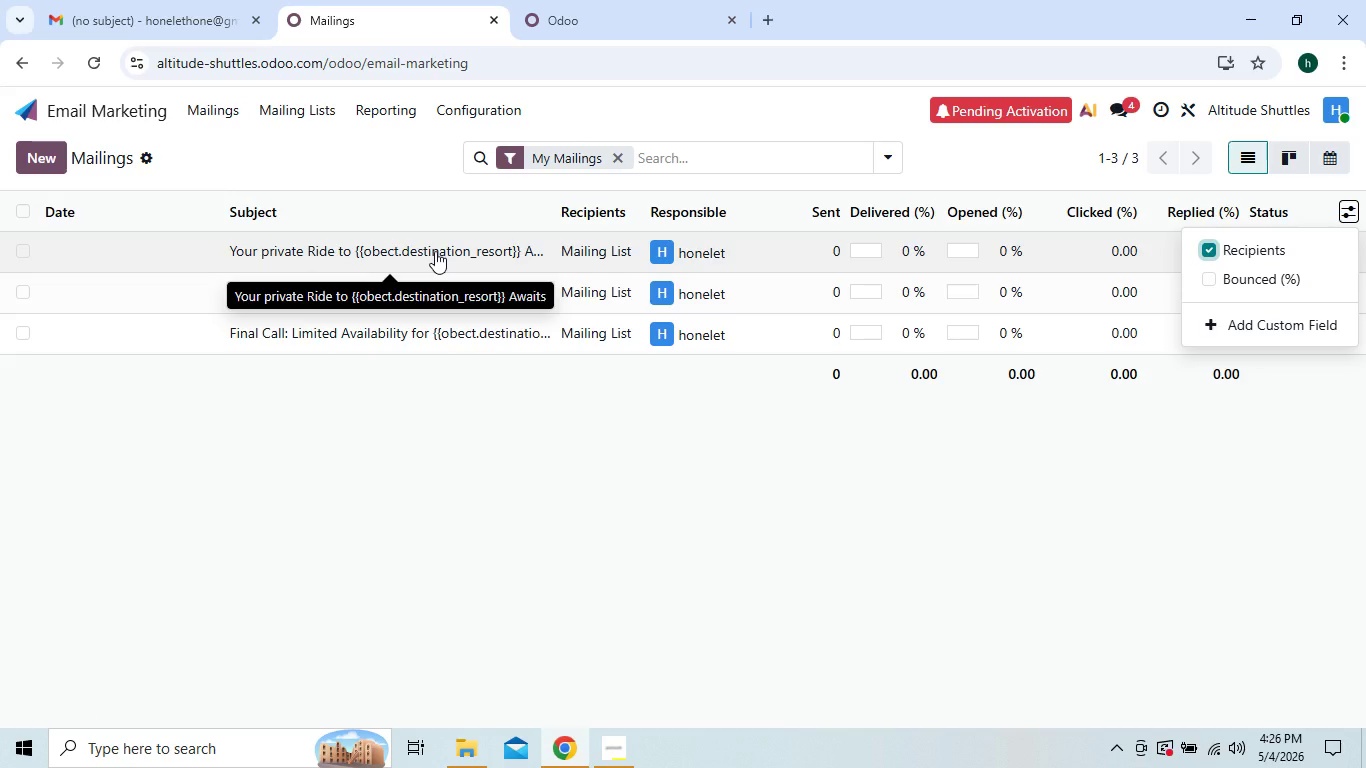 
left_click([1210, 250])
 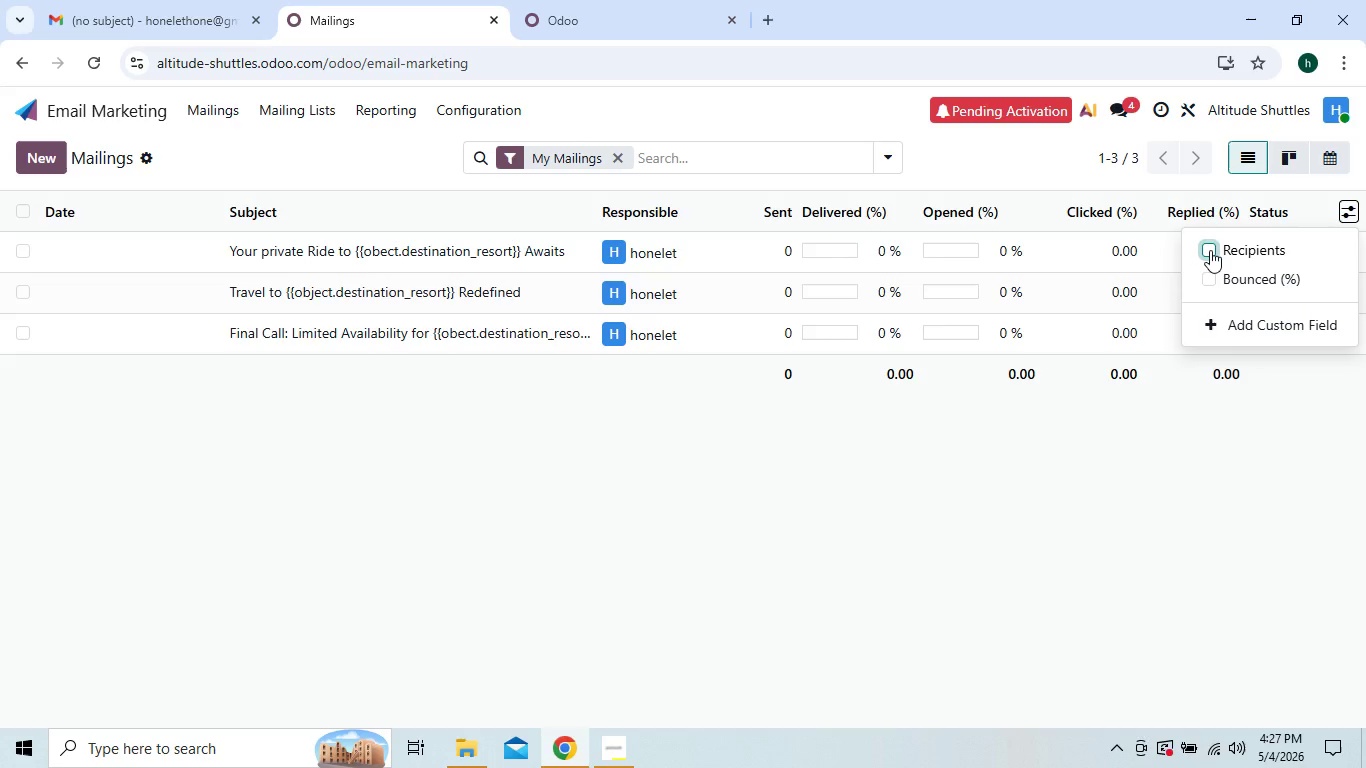 
left_click([1210, 250])
 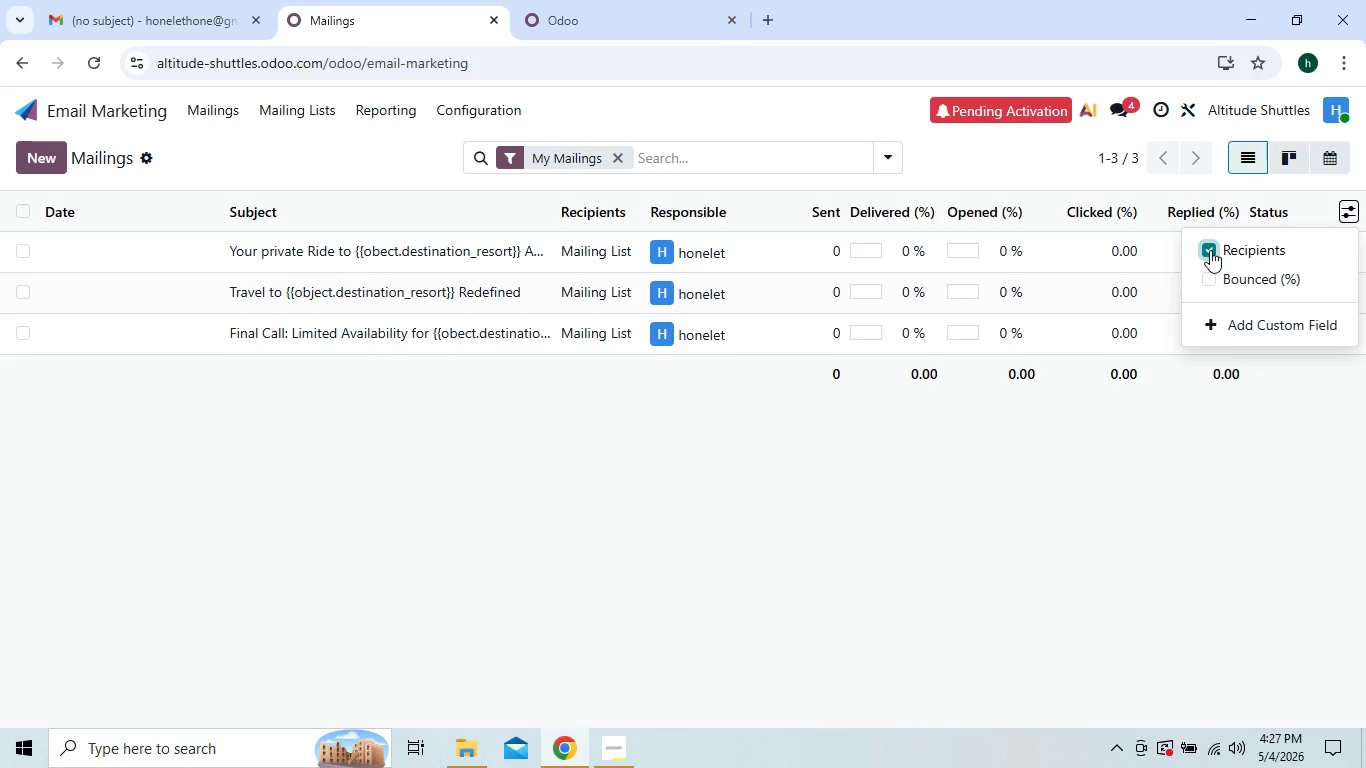 
left_click([1210, 250])
 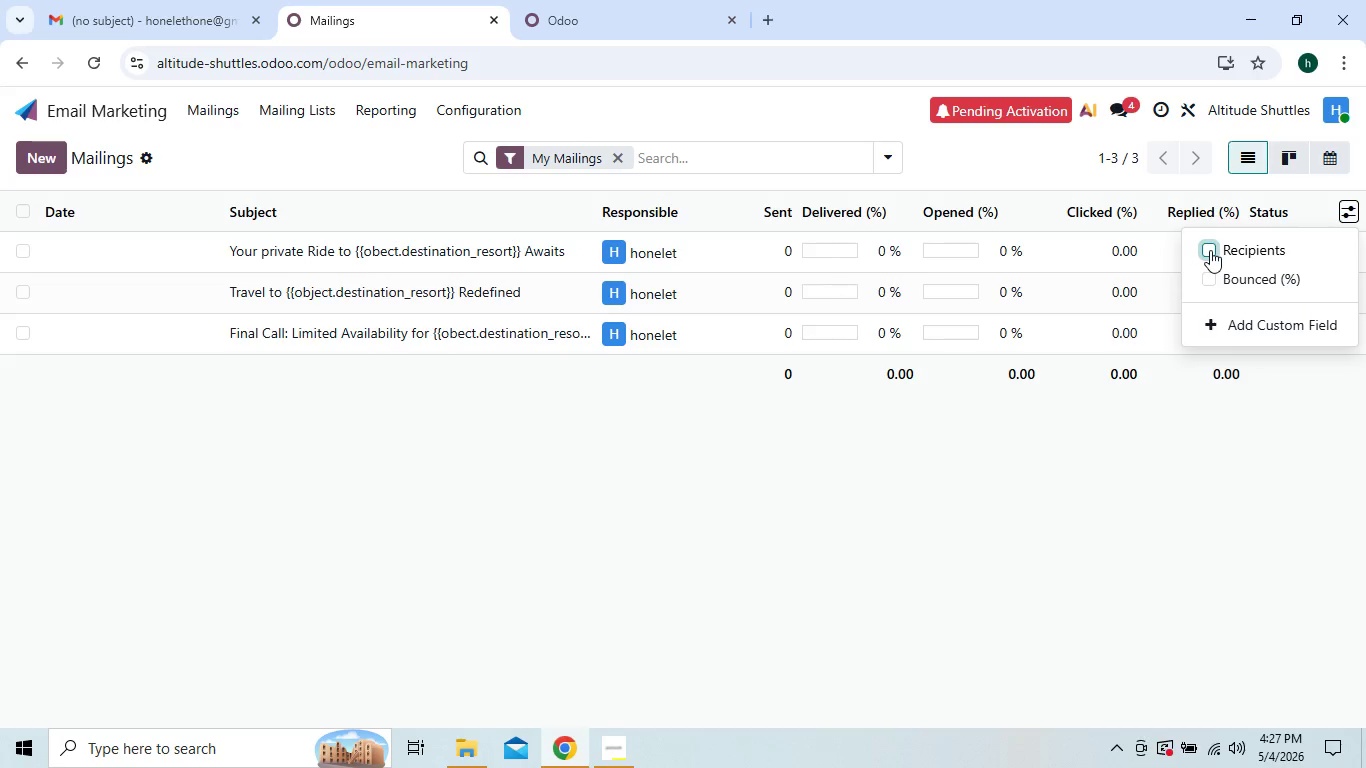 
left_click([1210, 250])
 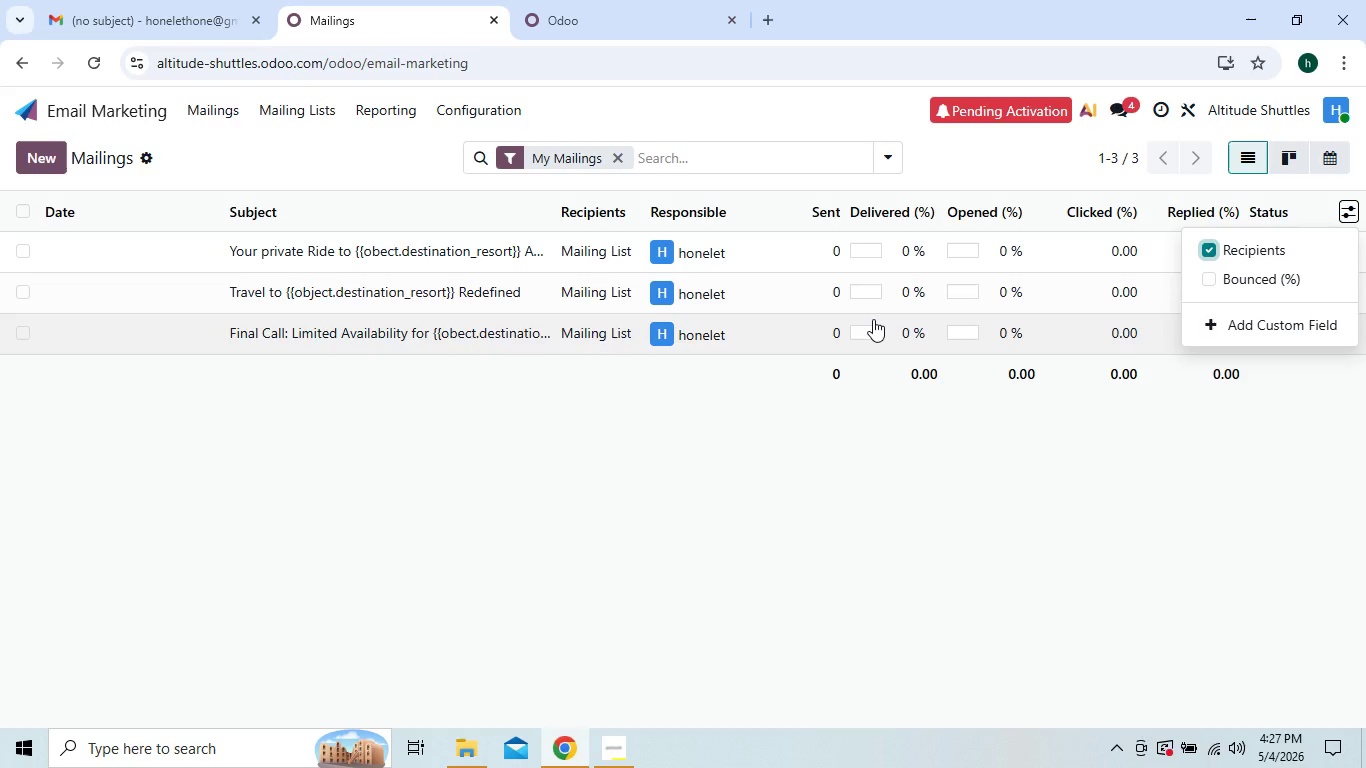 
wait(24.88)
 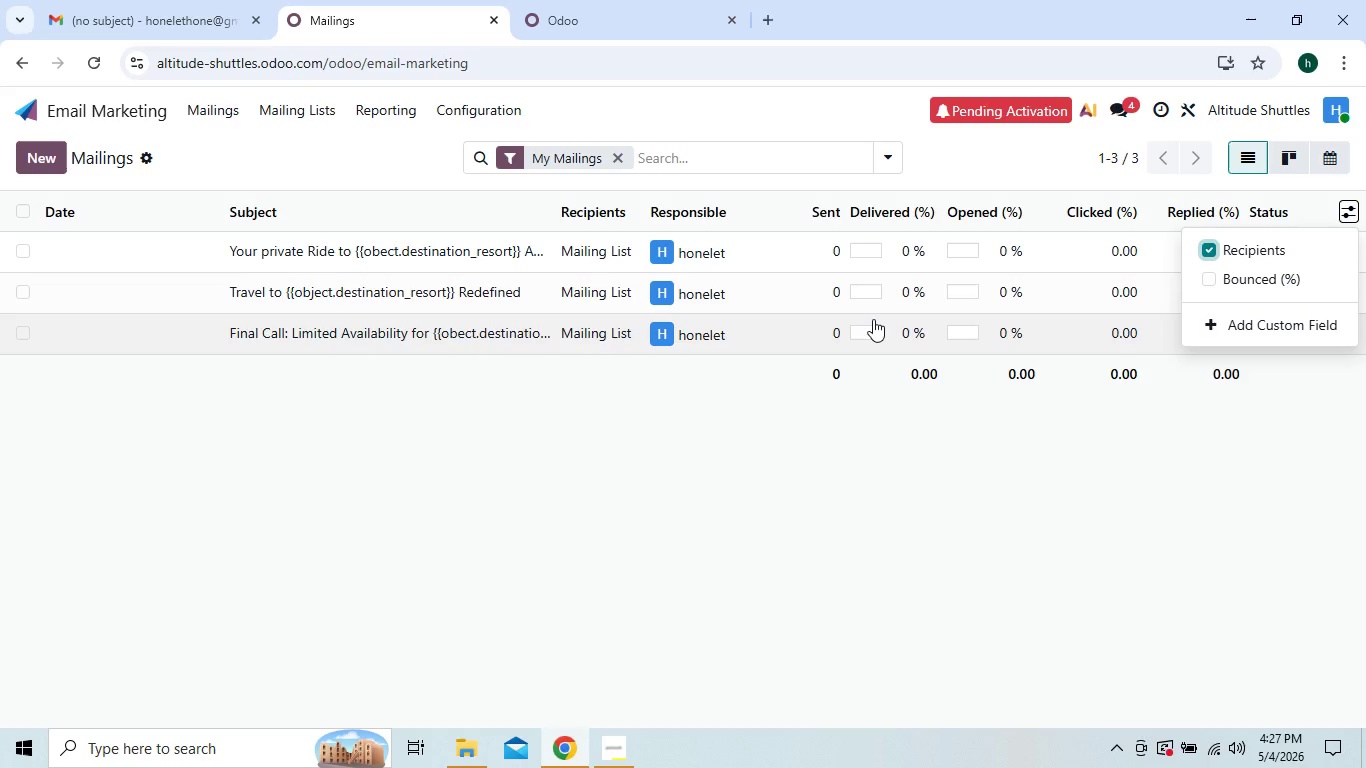 
mouse_move([346, 250])
 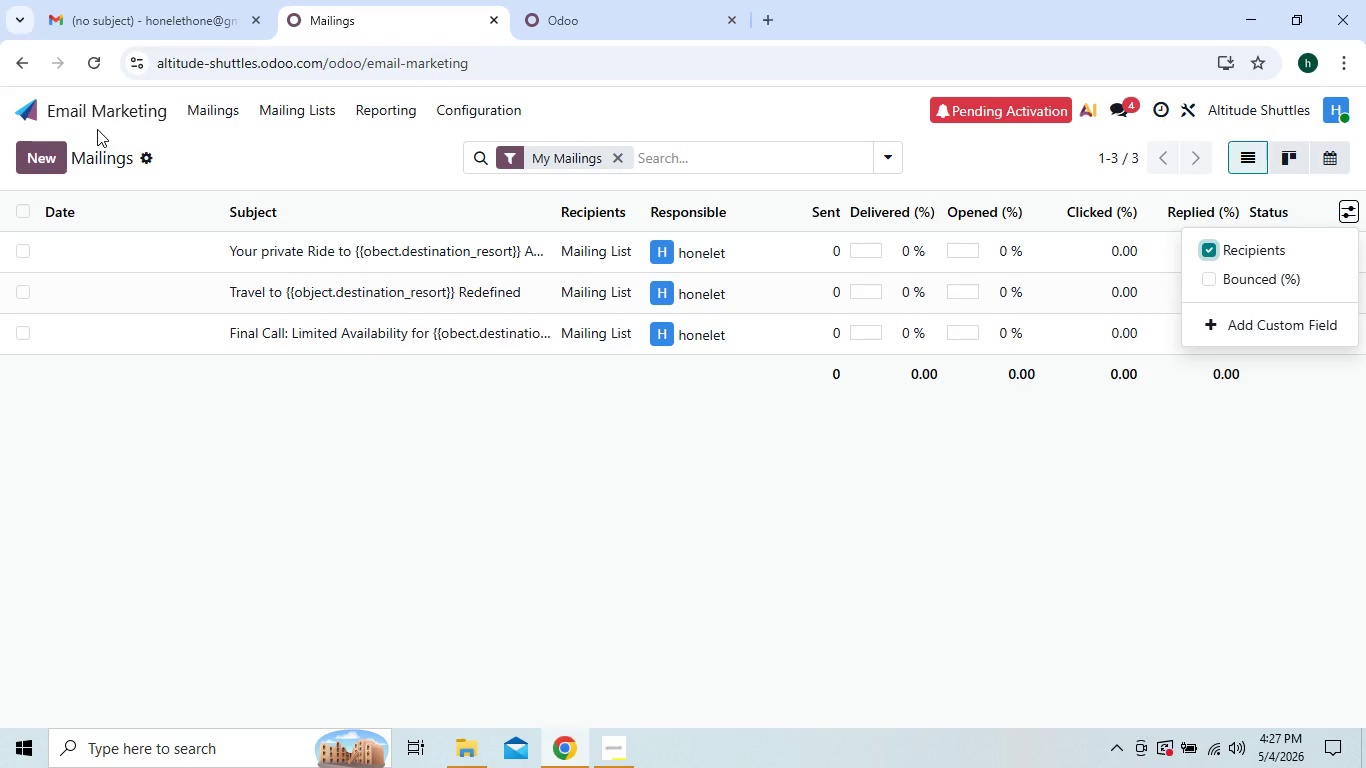 
wait(8.5)
 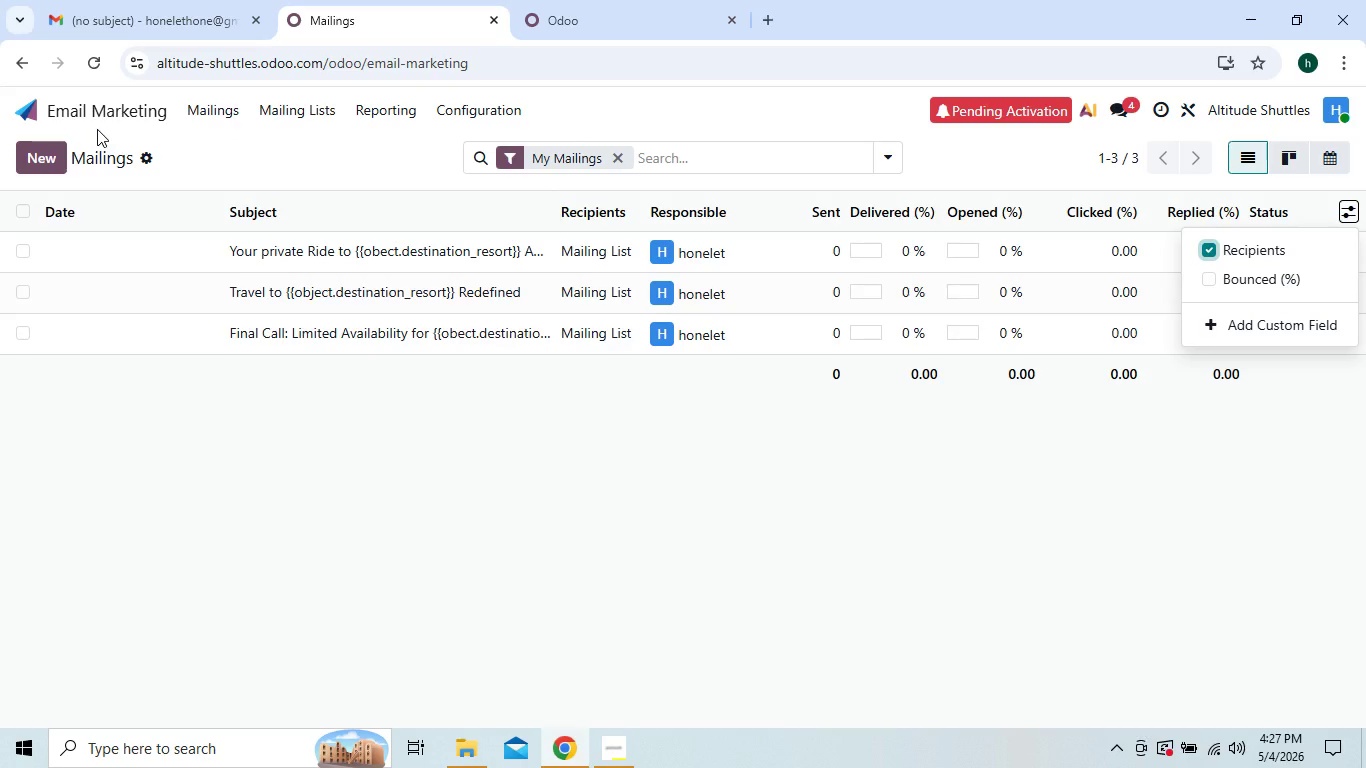 
left_click([618, 737])